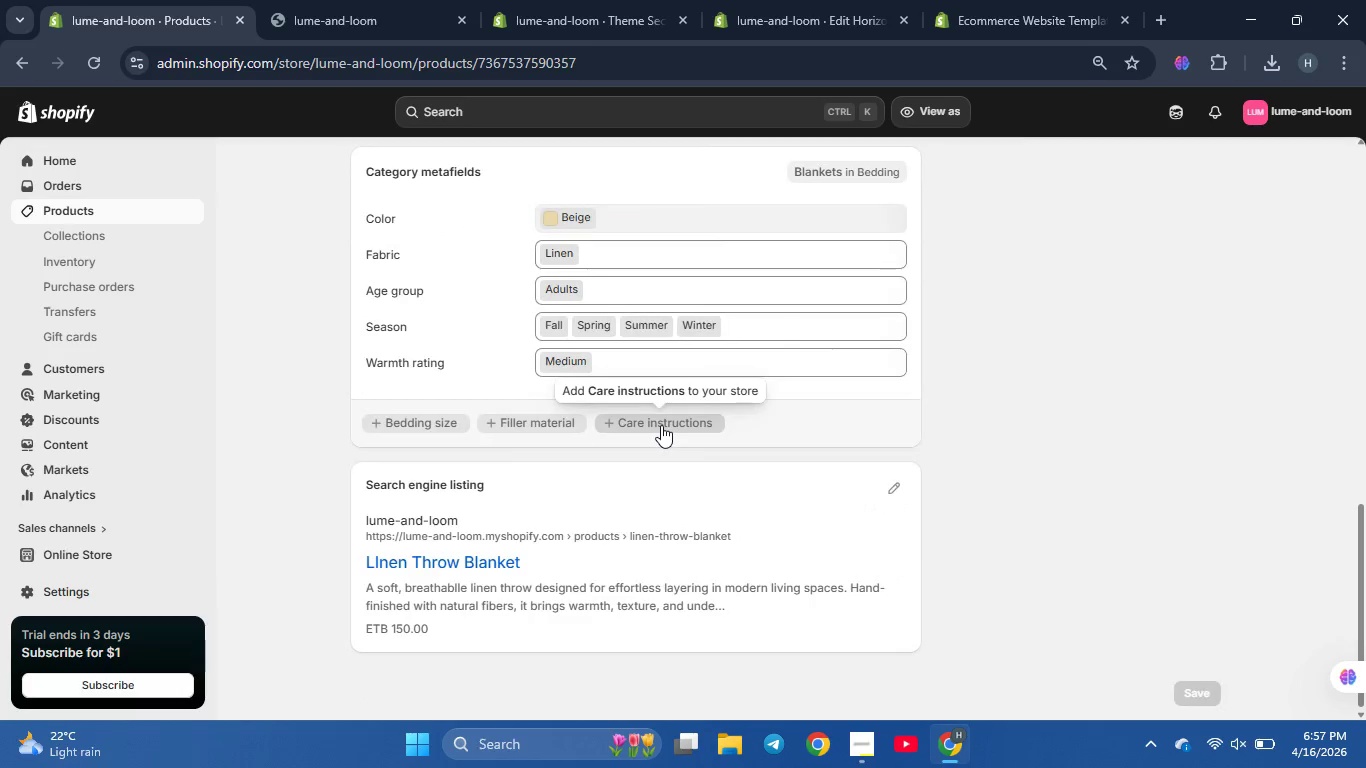 
scroll: coordinate [969, 461], scroll_direction: up, amount: 10.0
 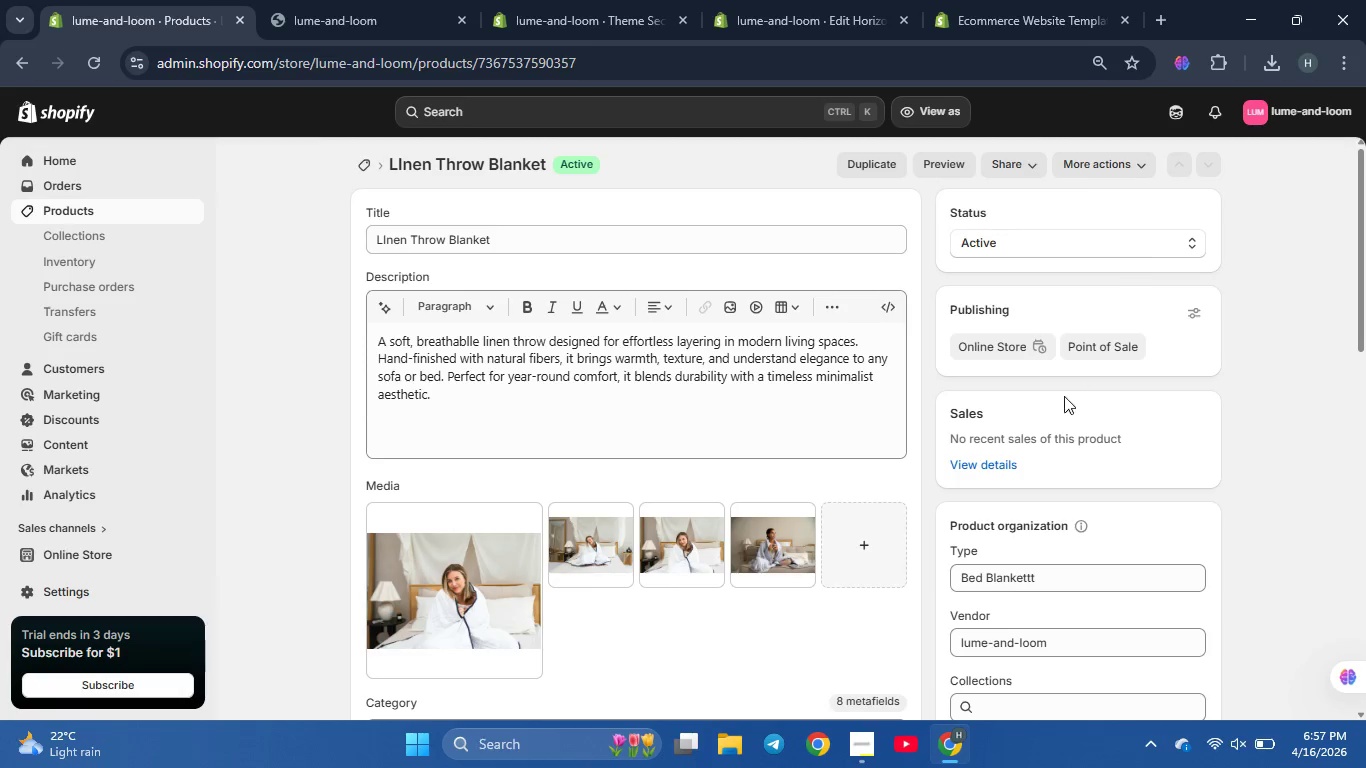 
left_click([954, 470])
 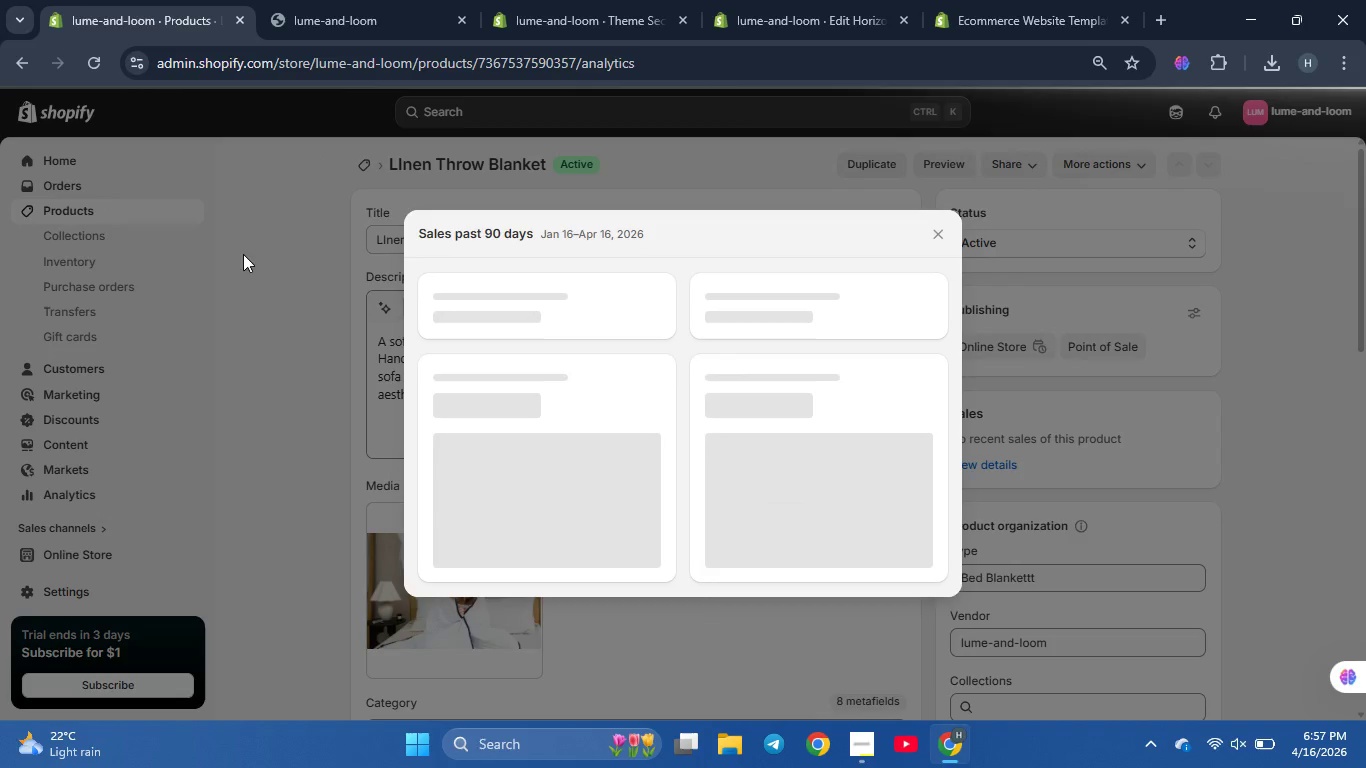 
left_click([935, 240])
 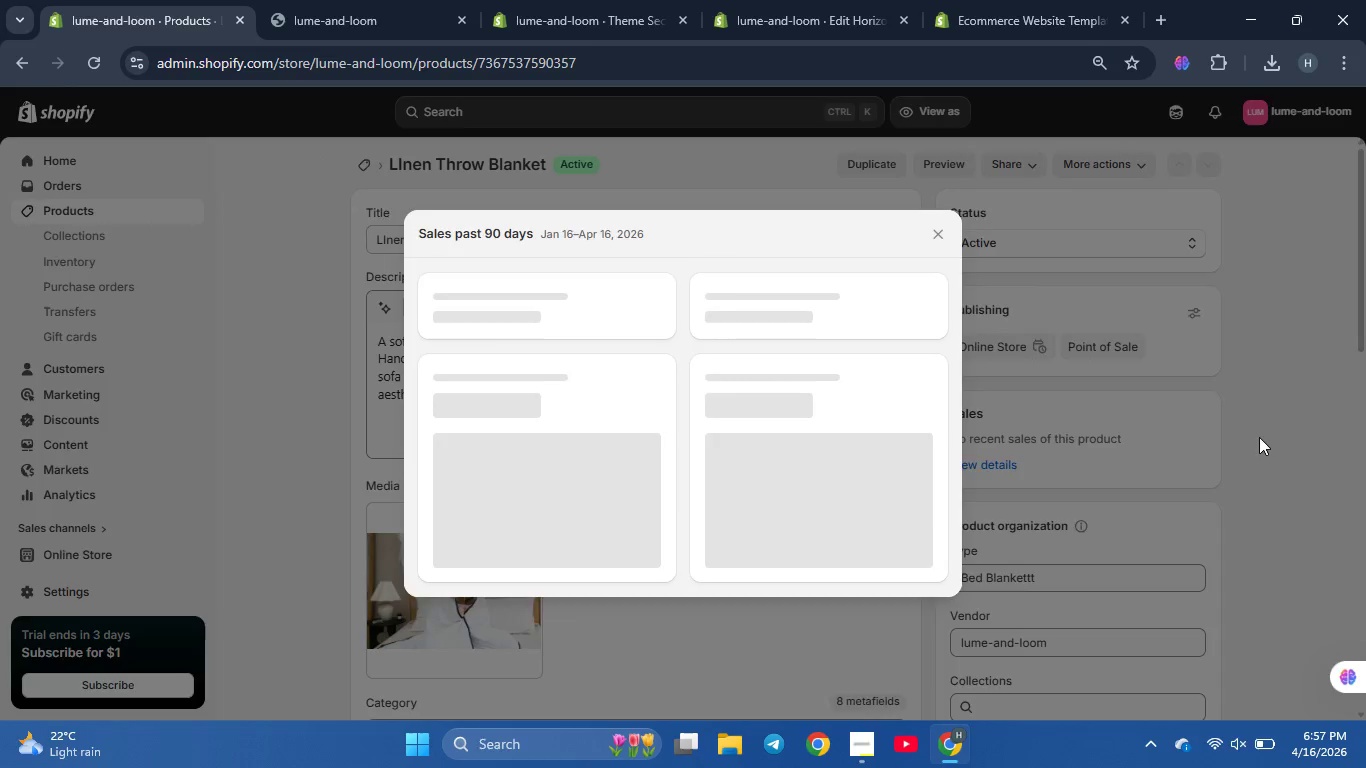 
scroll: coordinate [1256, 443], scroll_direction: down, amount: 3.0
 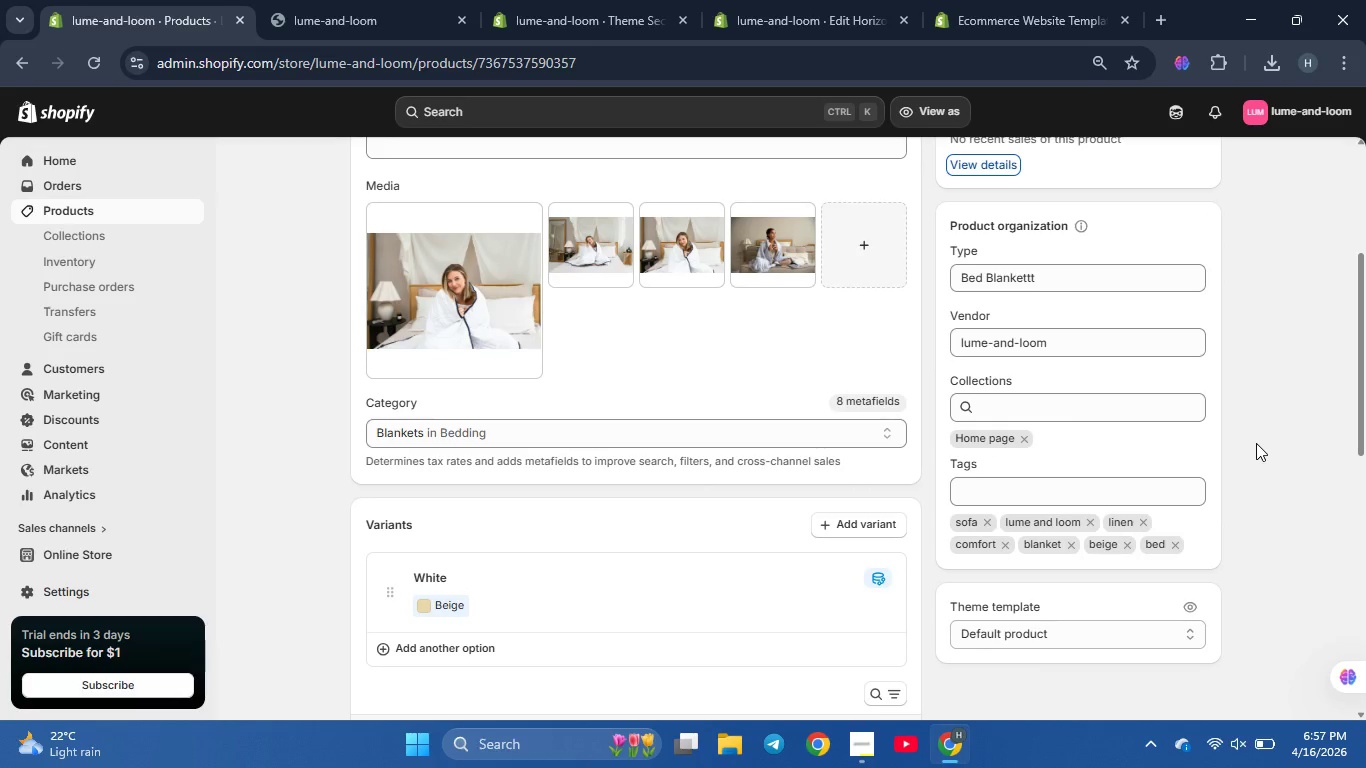 
scroll: coordinate [1256, 443], scroll_direction: none, amount: 0.0
 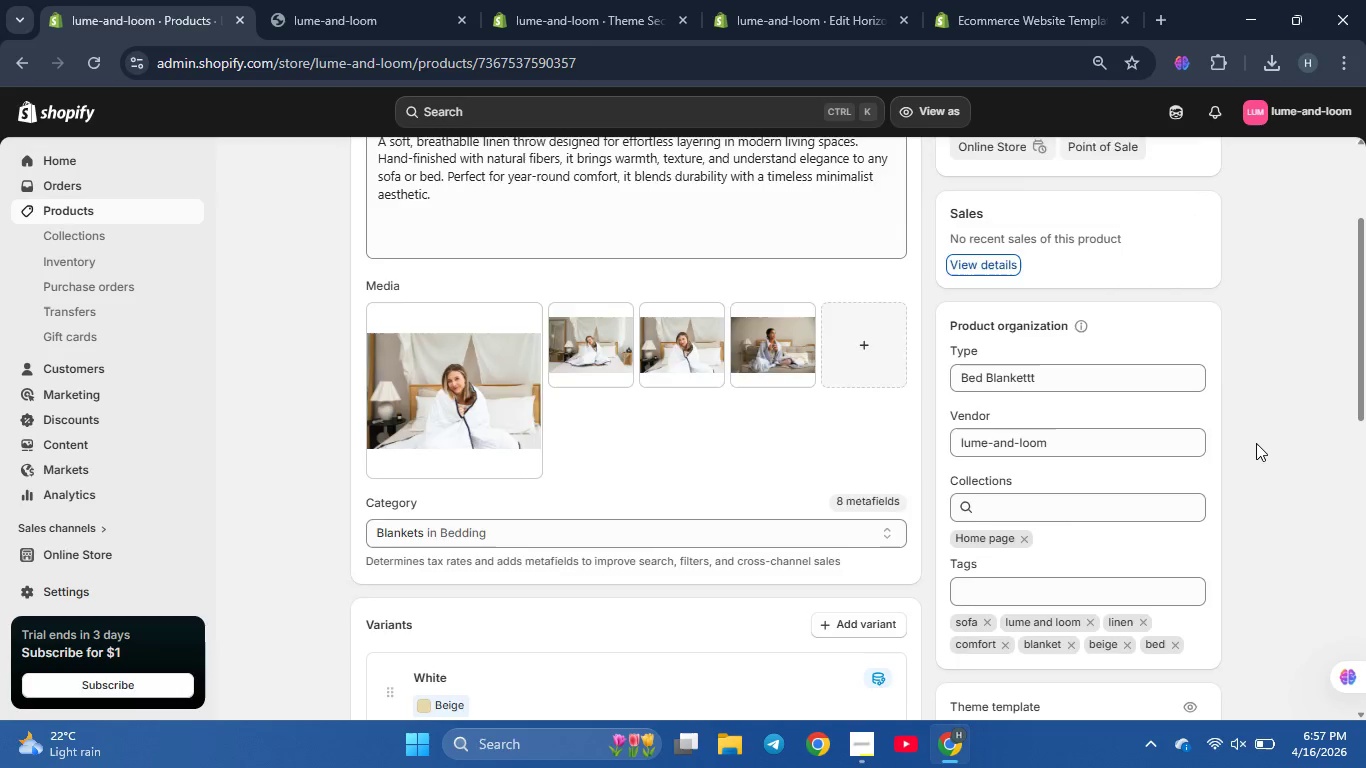 
scroll: coordinate [1256, 443], scroll_direction: up, amount: 1.0
 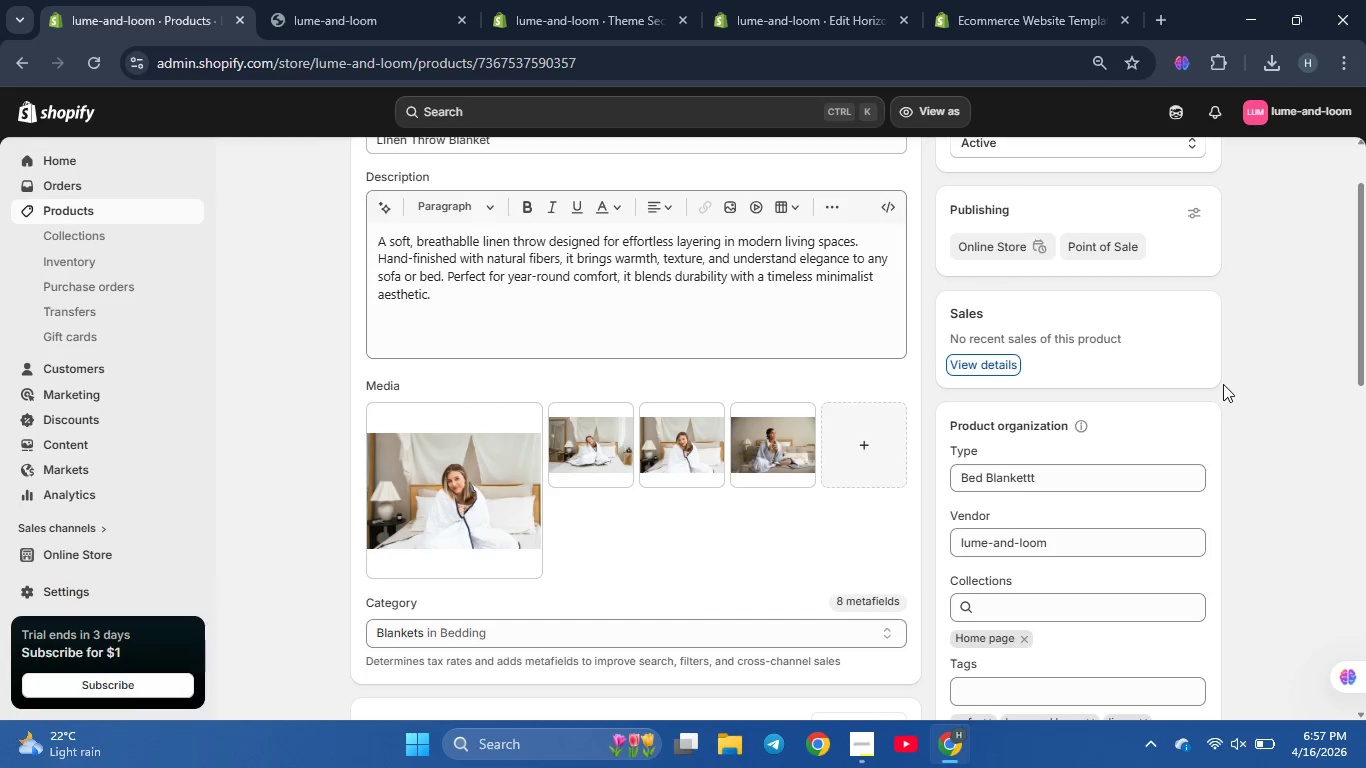 
scroll: coordinate [675, 344], scroll_direction: down, amount: 8.0
 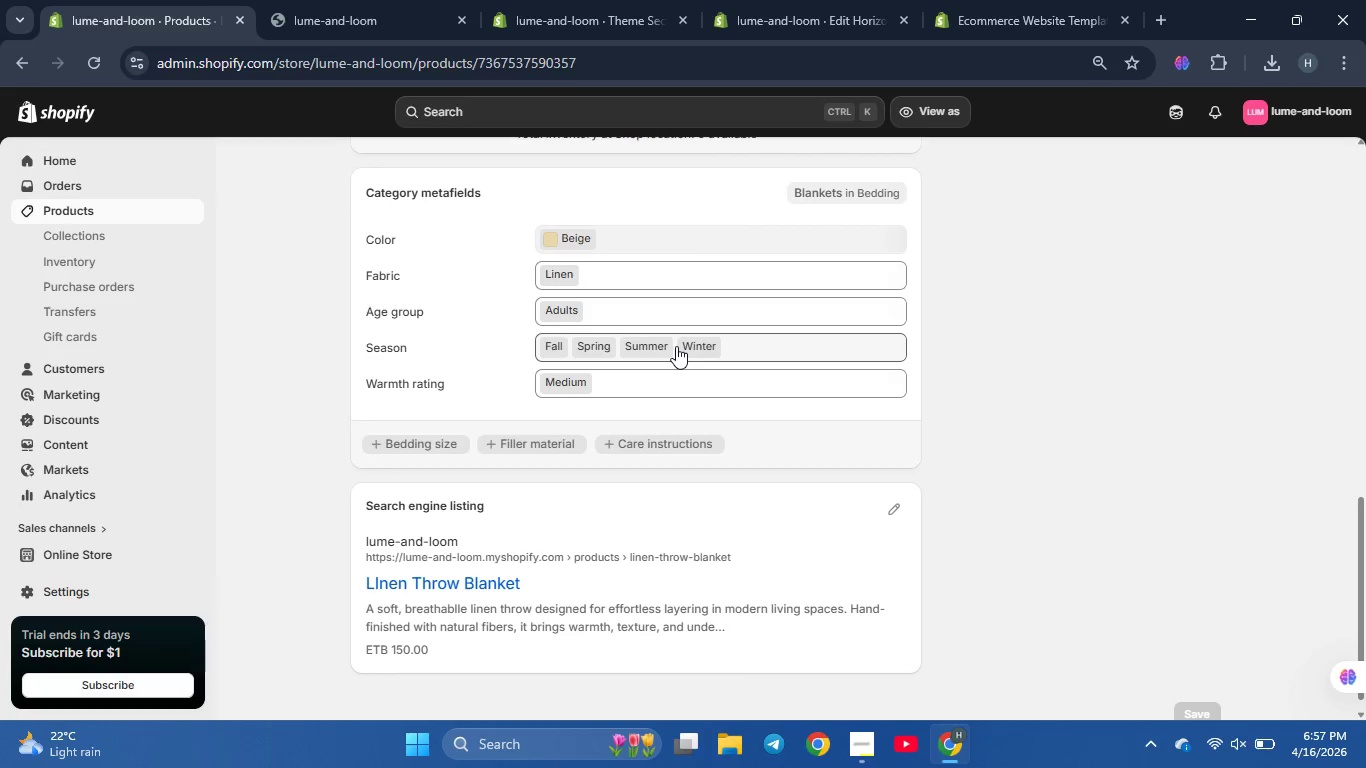 
scroll: coordinate [676, 346], scroll_direction: none, amount: 0.0
 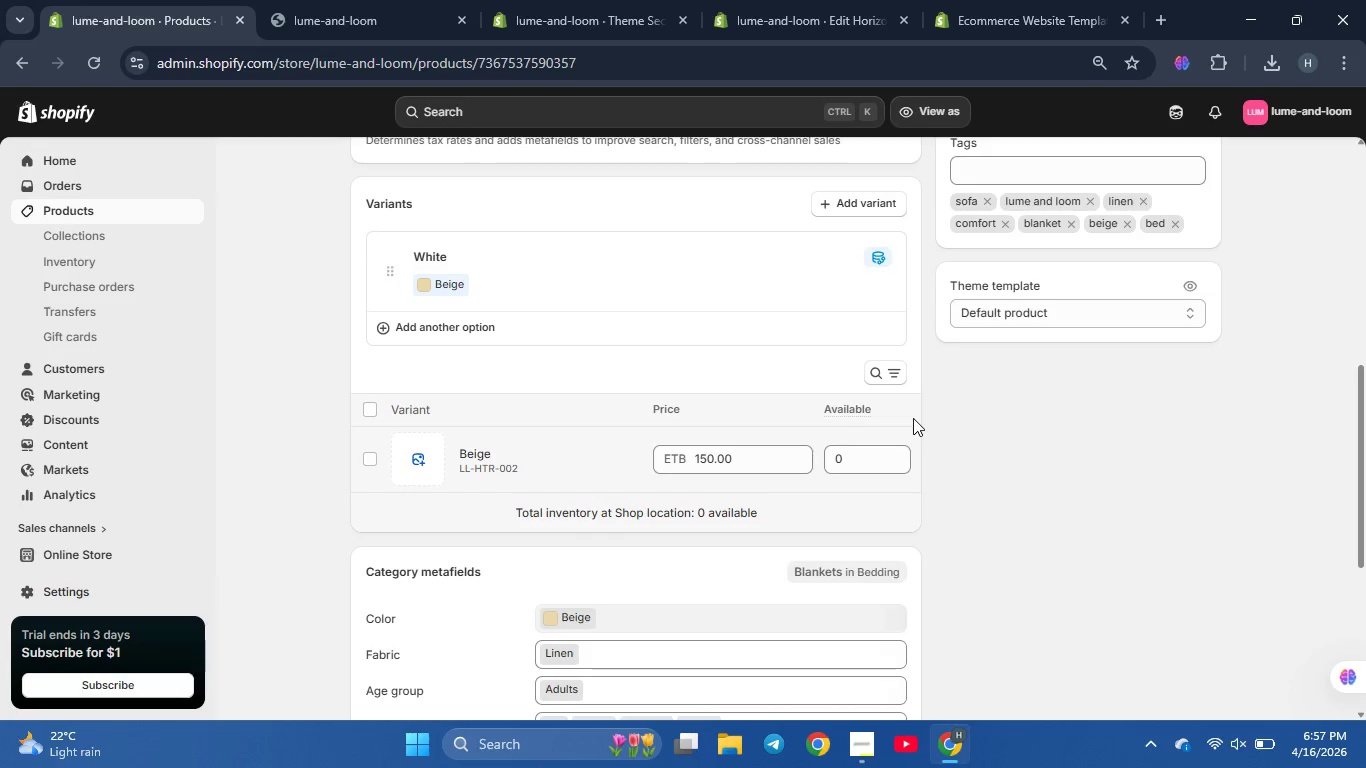 
left_click([854, 459])
 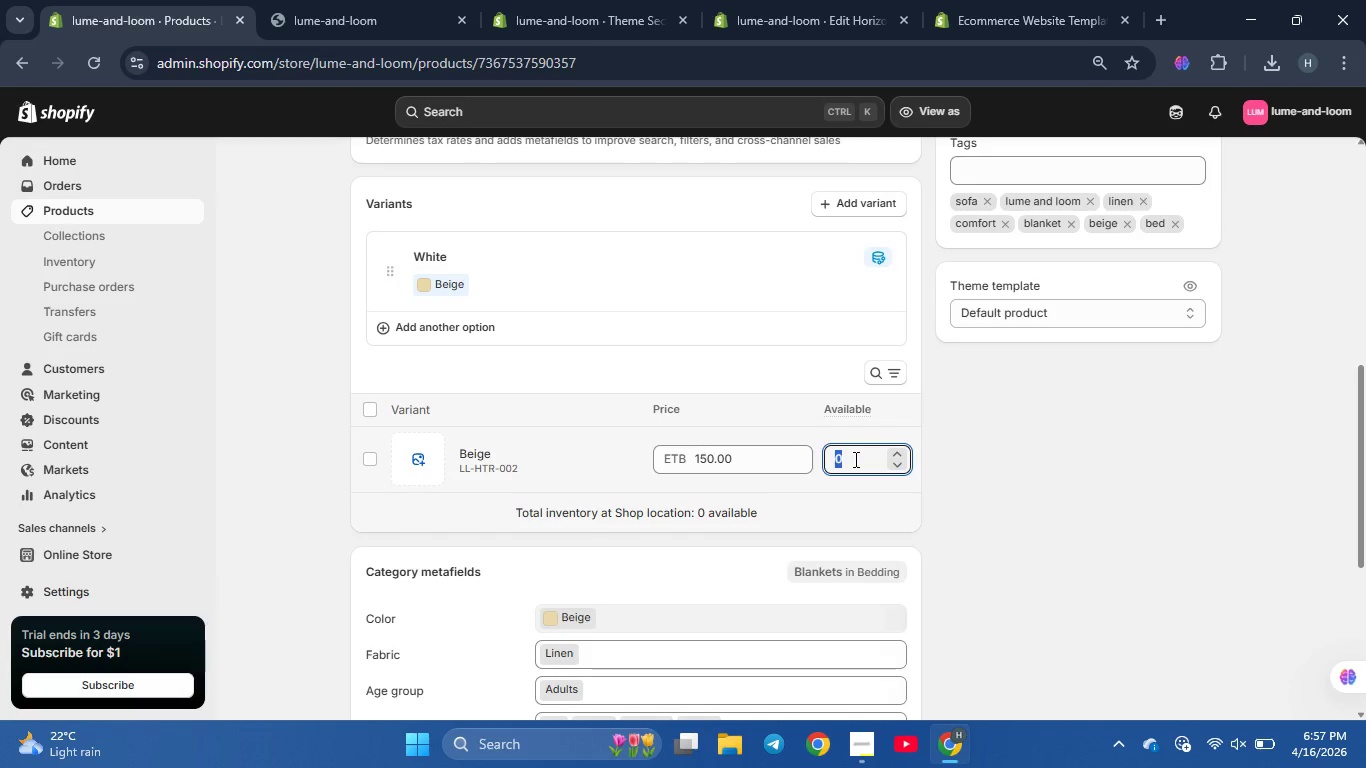 
key(Numpad2)
 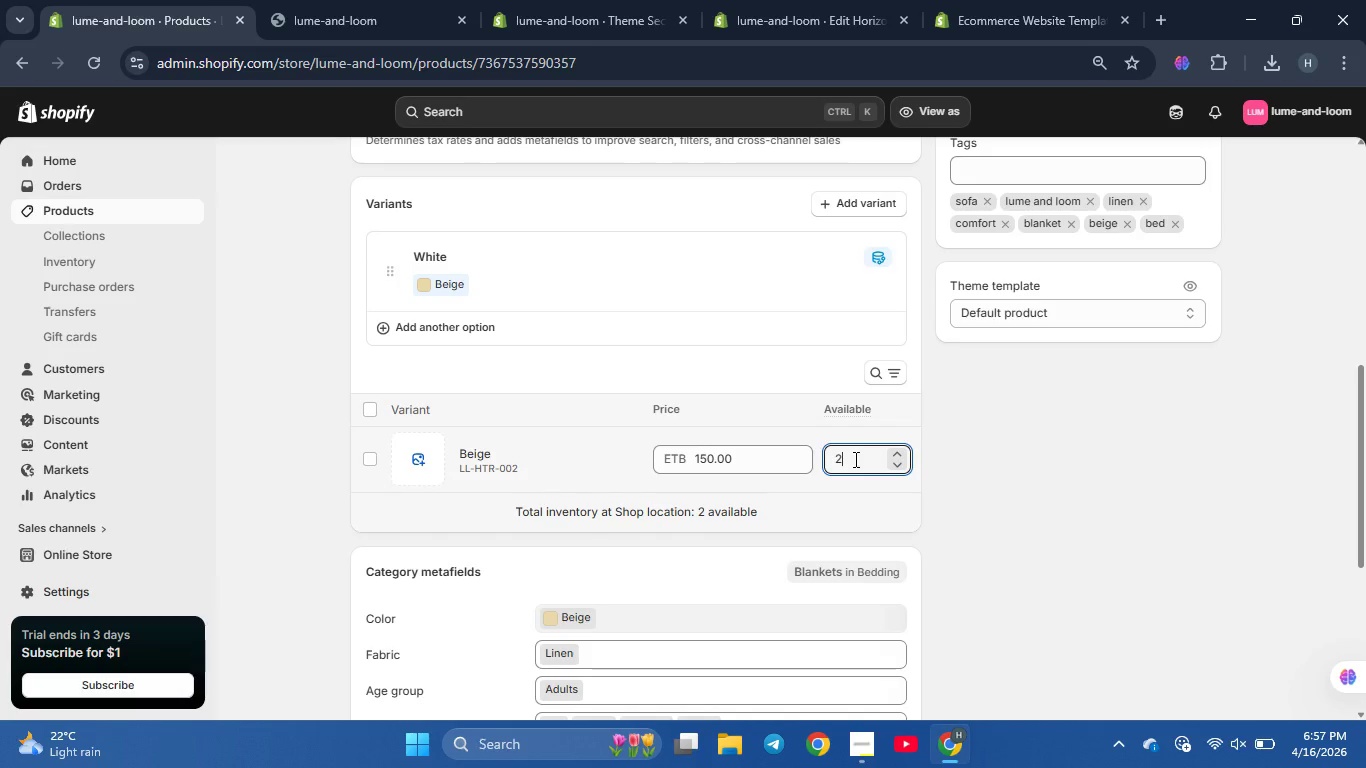 
key(Numpad0)
 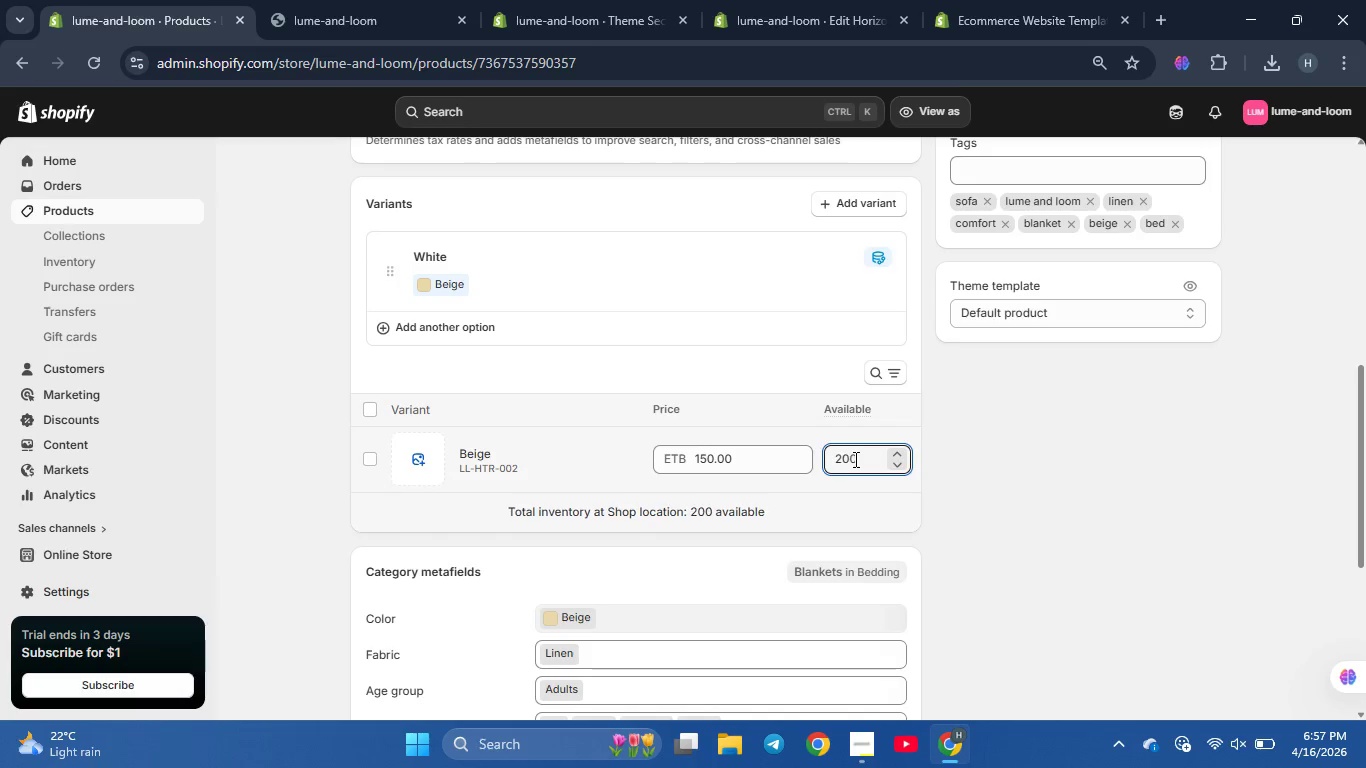 
key(Numpad0)
 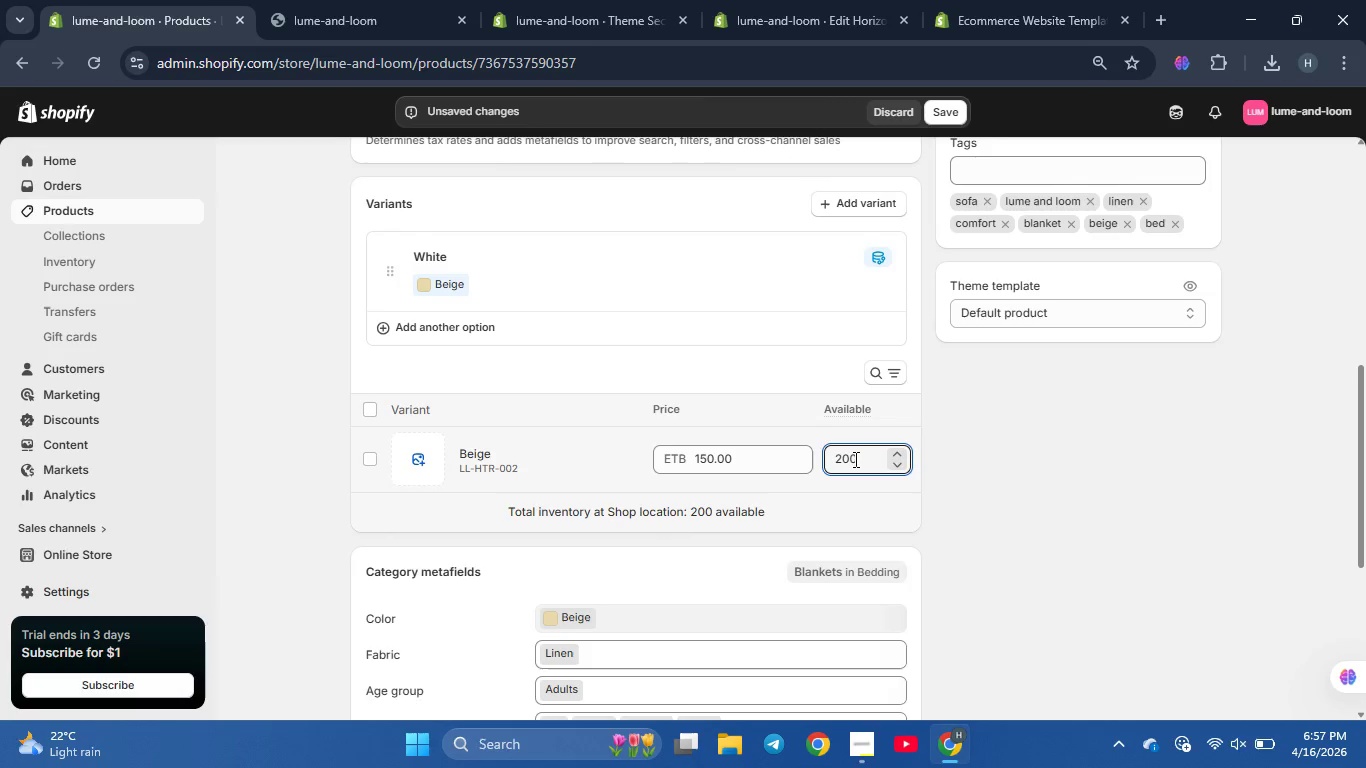 
scroll: coordinate [855, 422], scroll_direction: up, amount: 5.0
 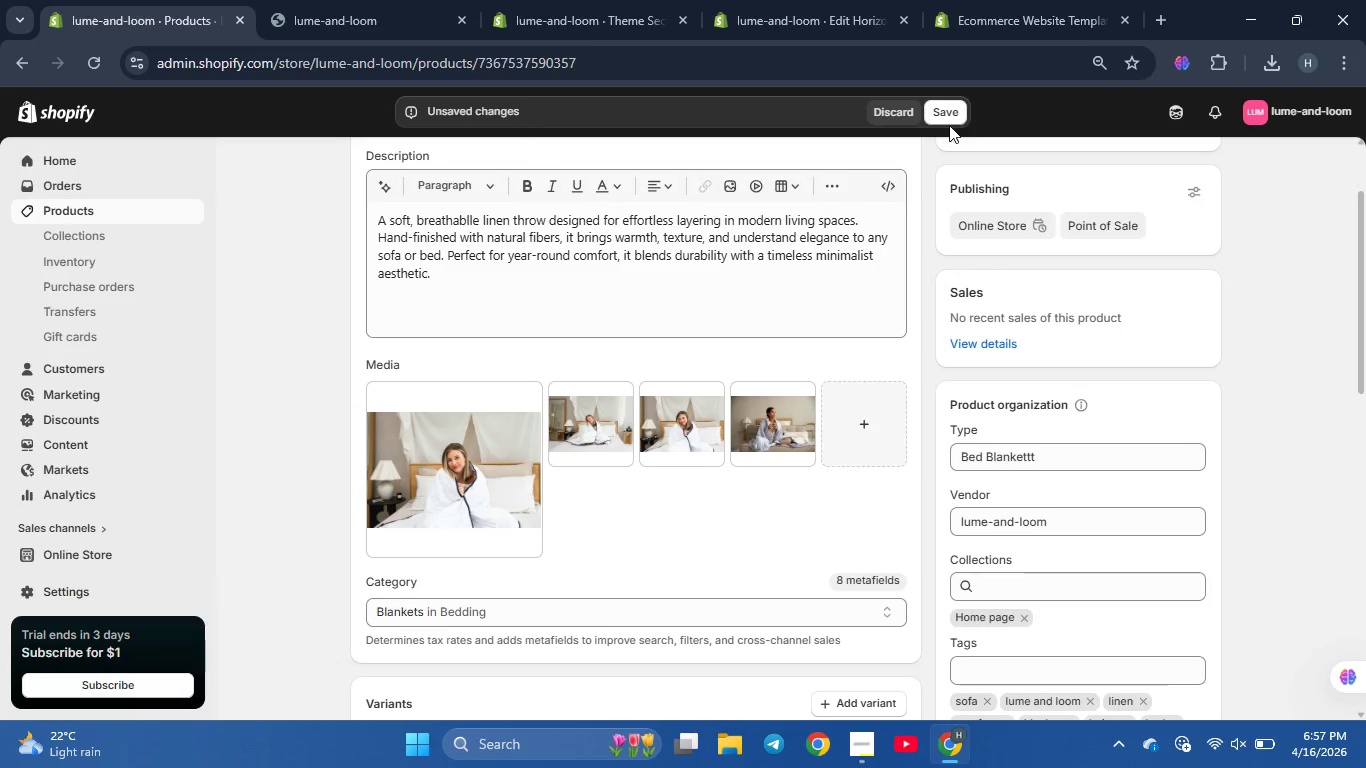 
left_click([947, 121])
 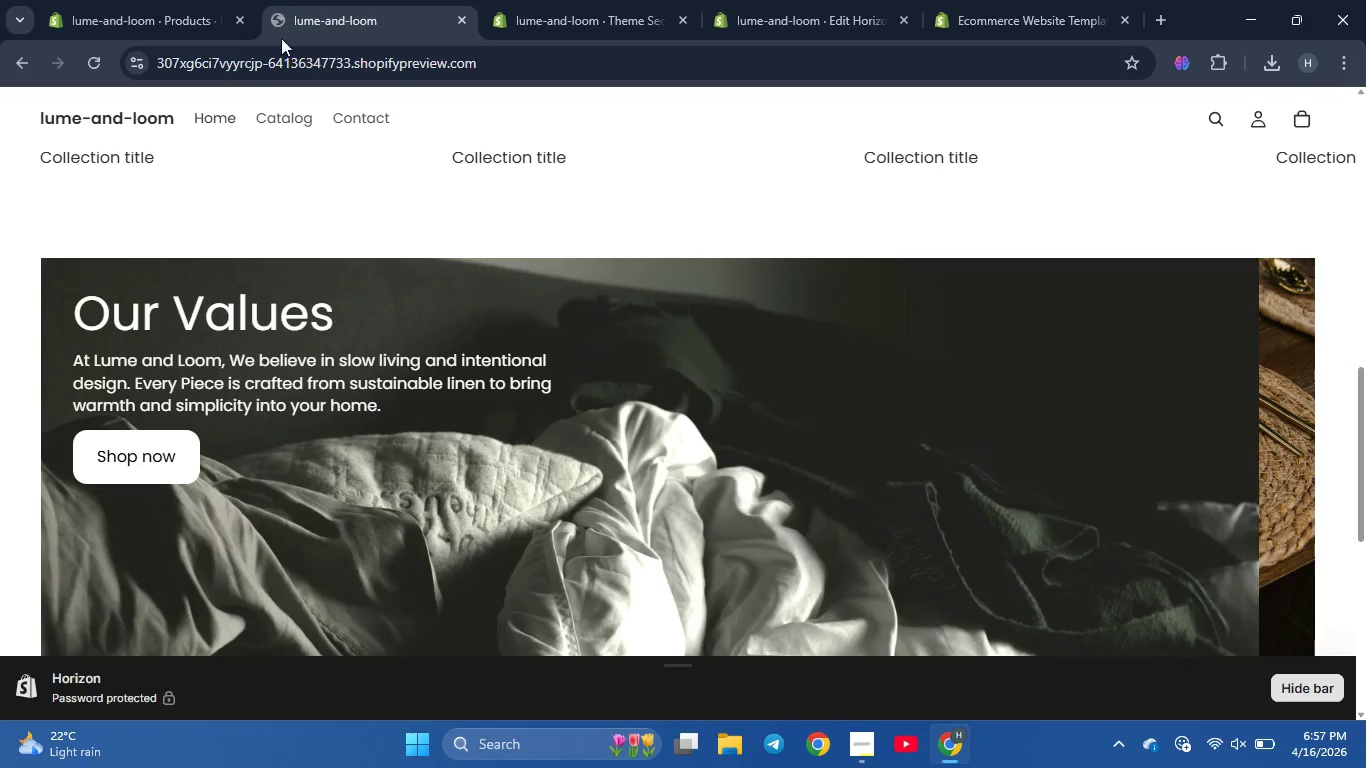 
scroll: coordinate [482, 330], scroll_direction: none, amount: 0.0
 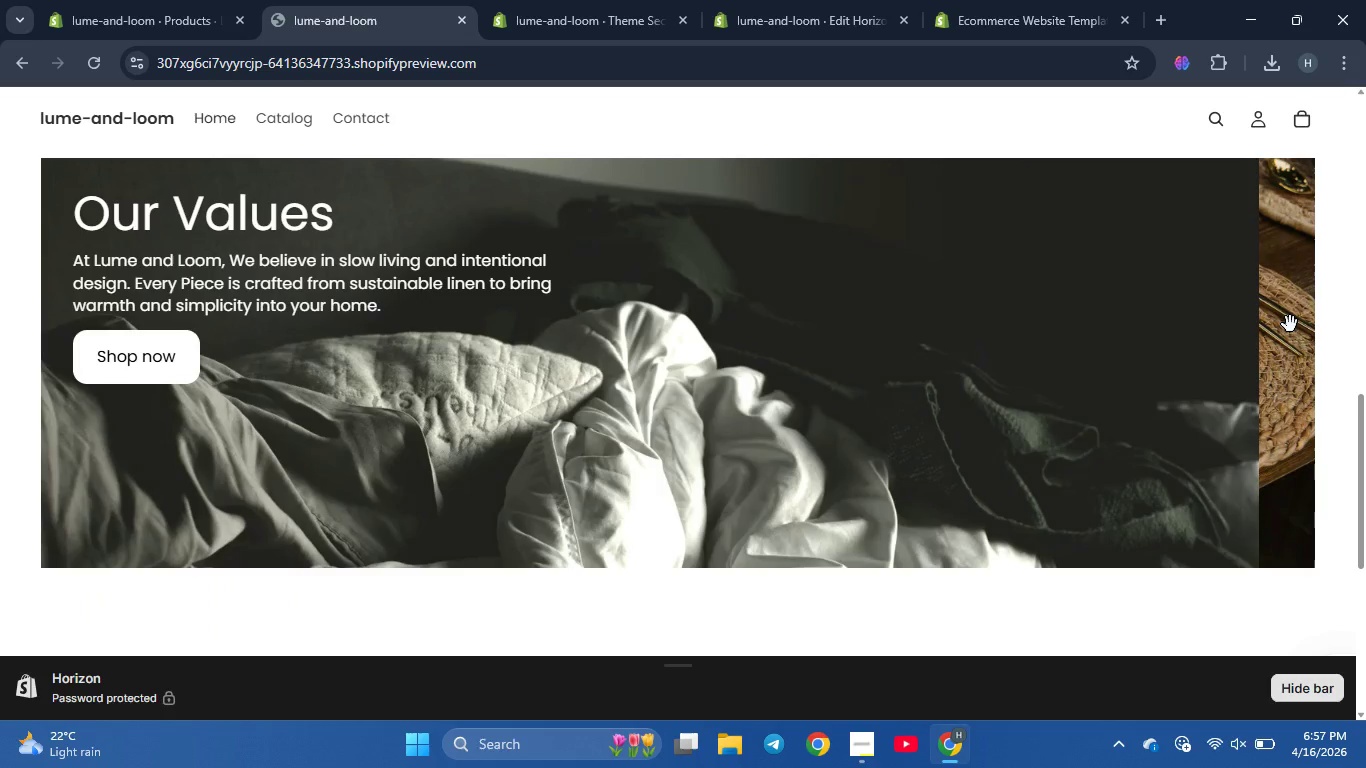 
left_click([1290, 324])
 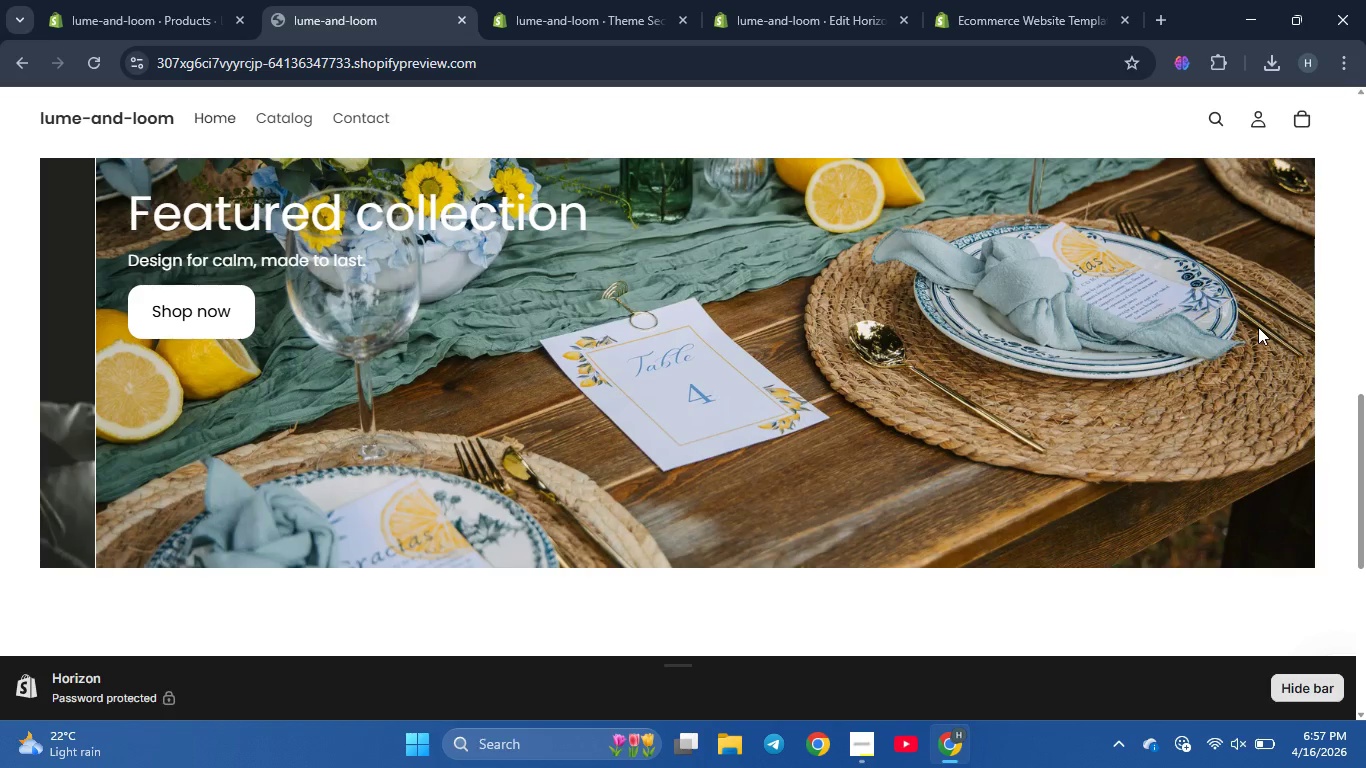 
scroll: coordinate [781, 498], scroll_direction: down, amount: 9.0
 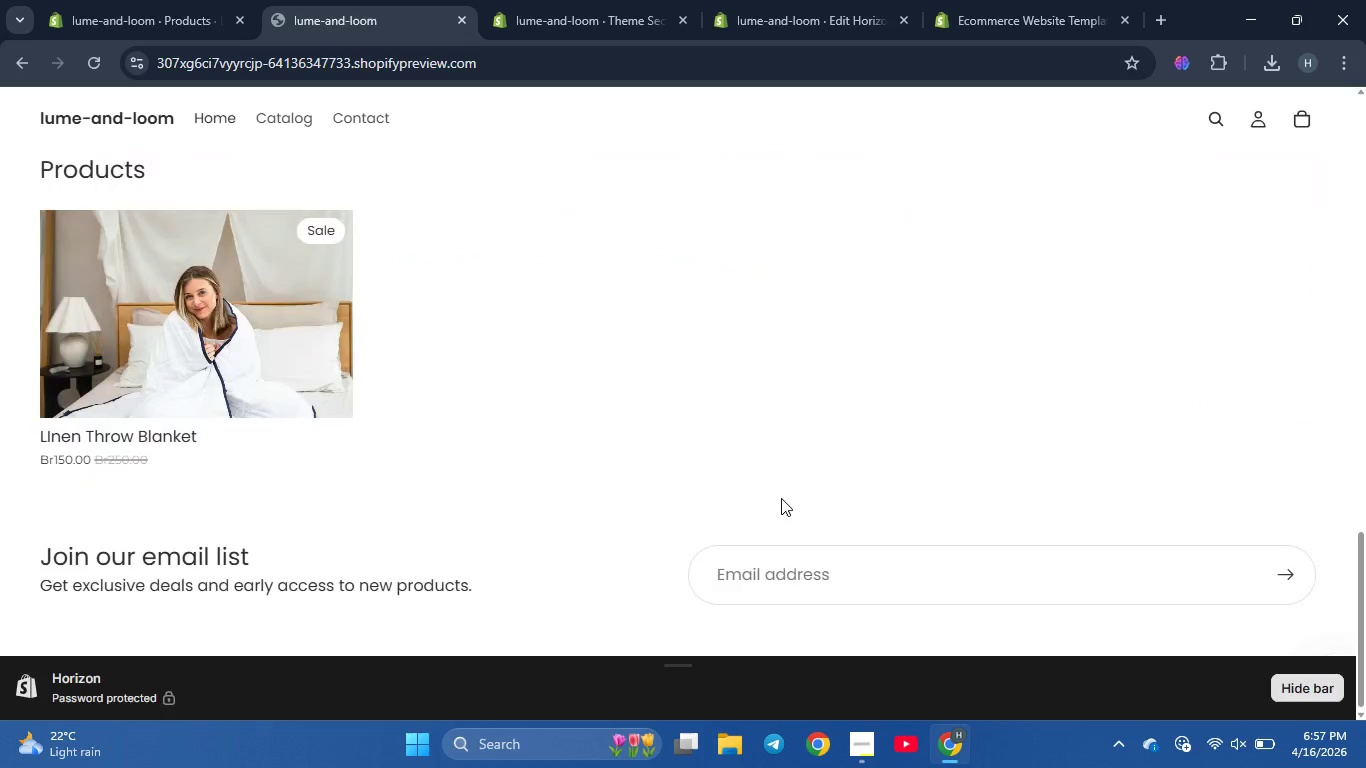 
scroll: coordinate [770, 472], scroll_direction: up, amount: 25.0
 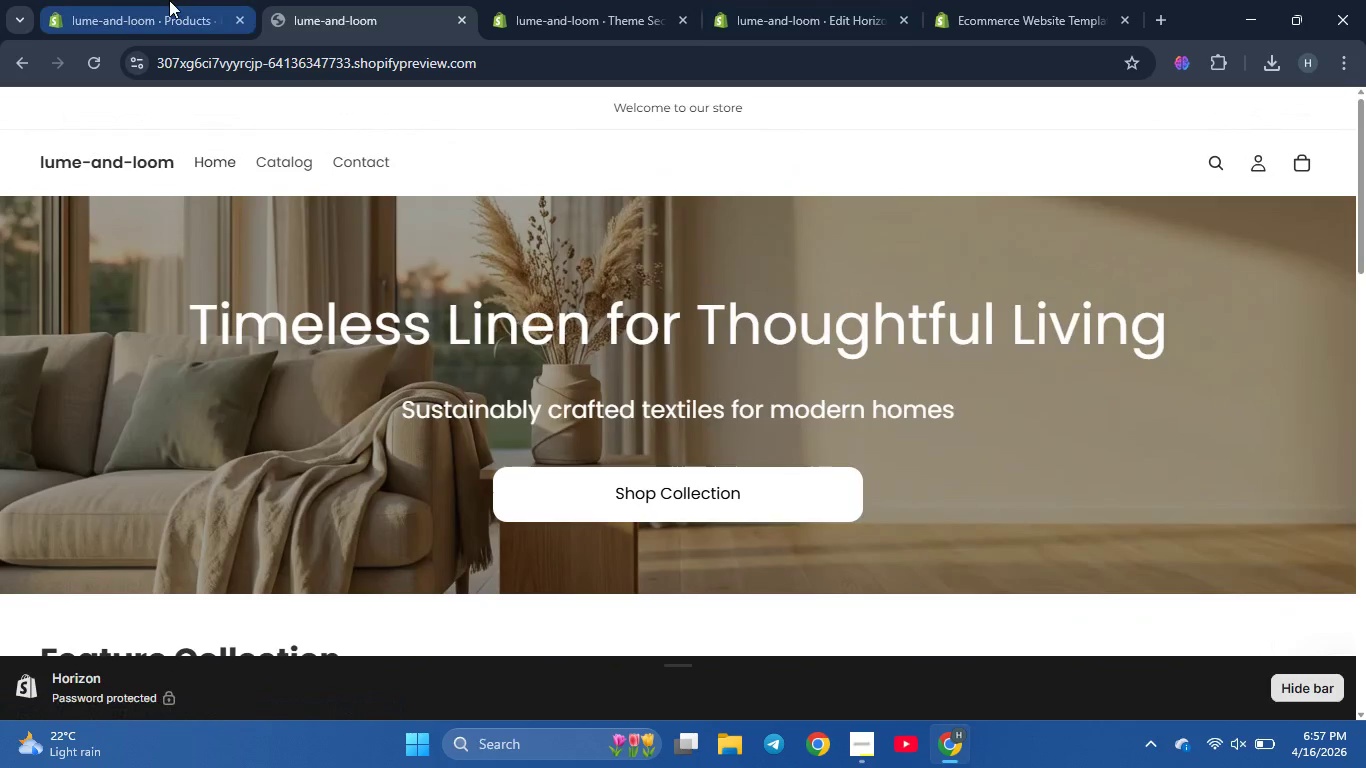 
left_click([161, 0])
 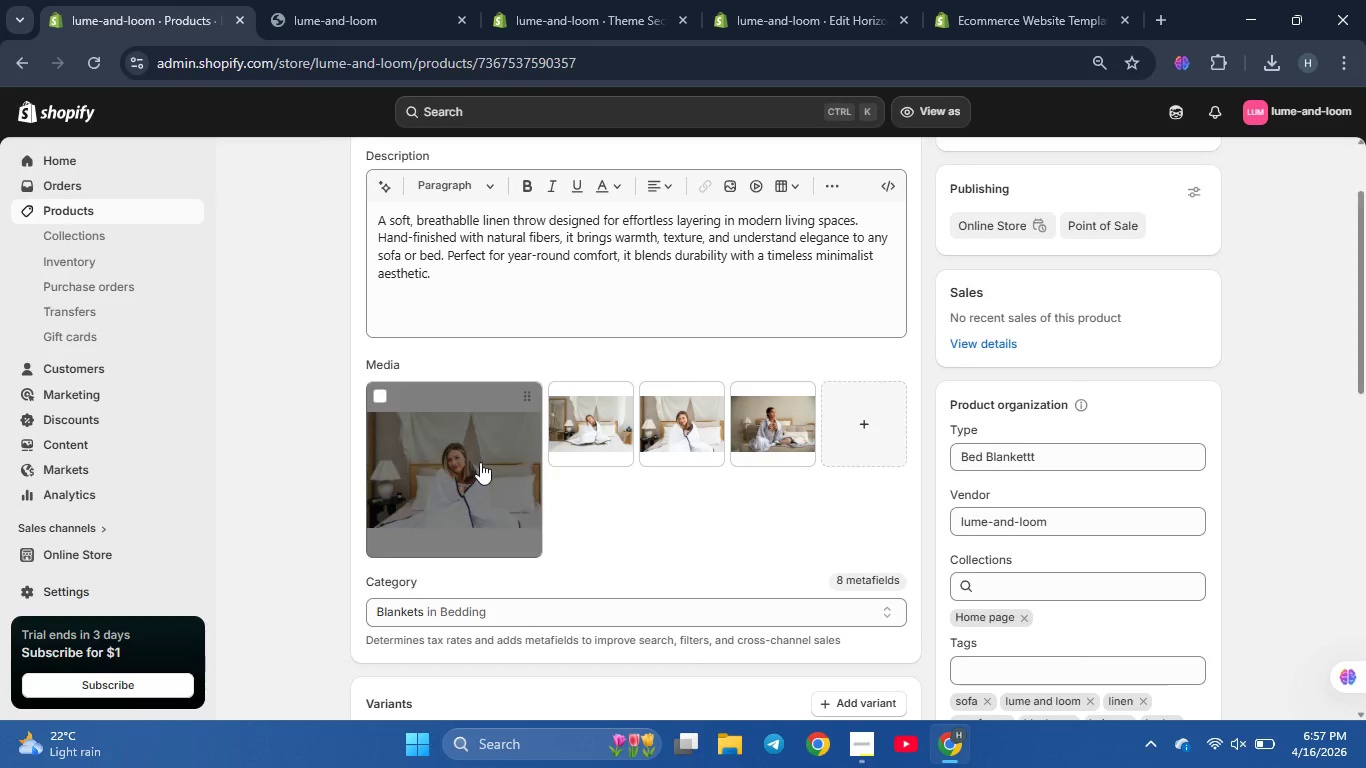 
scroll: coordinate [480, 445], scroll_direction: up, amount: 10.0
 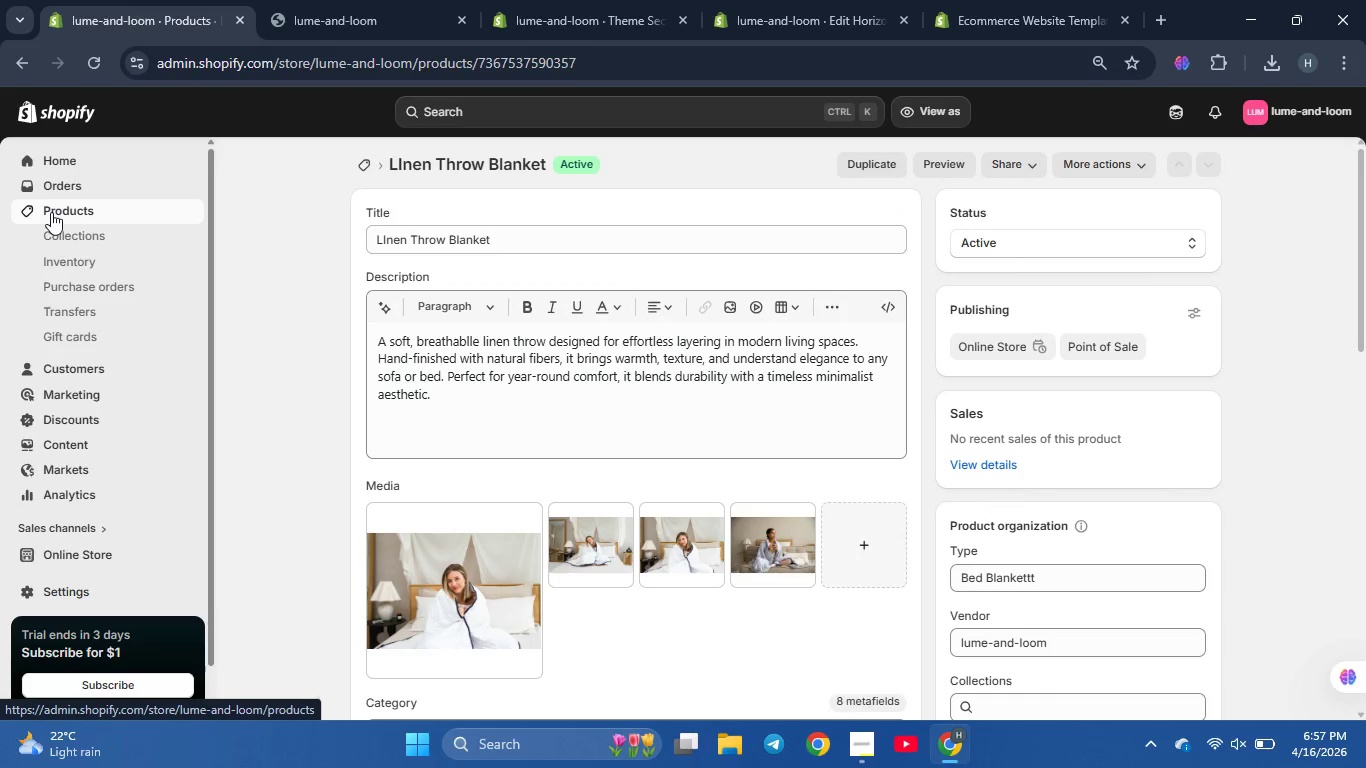 
left_click([51, 216])
 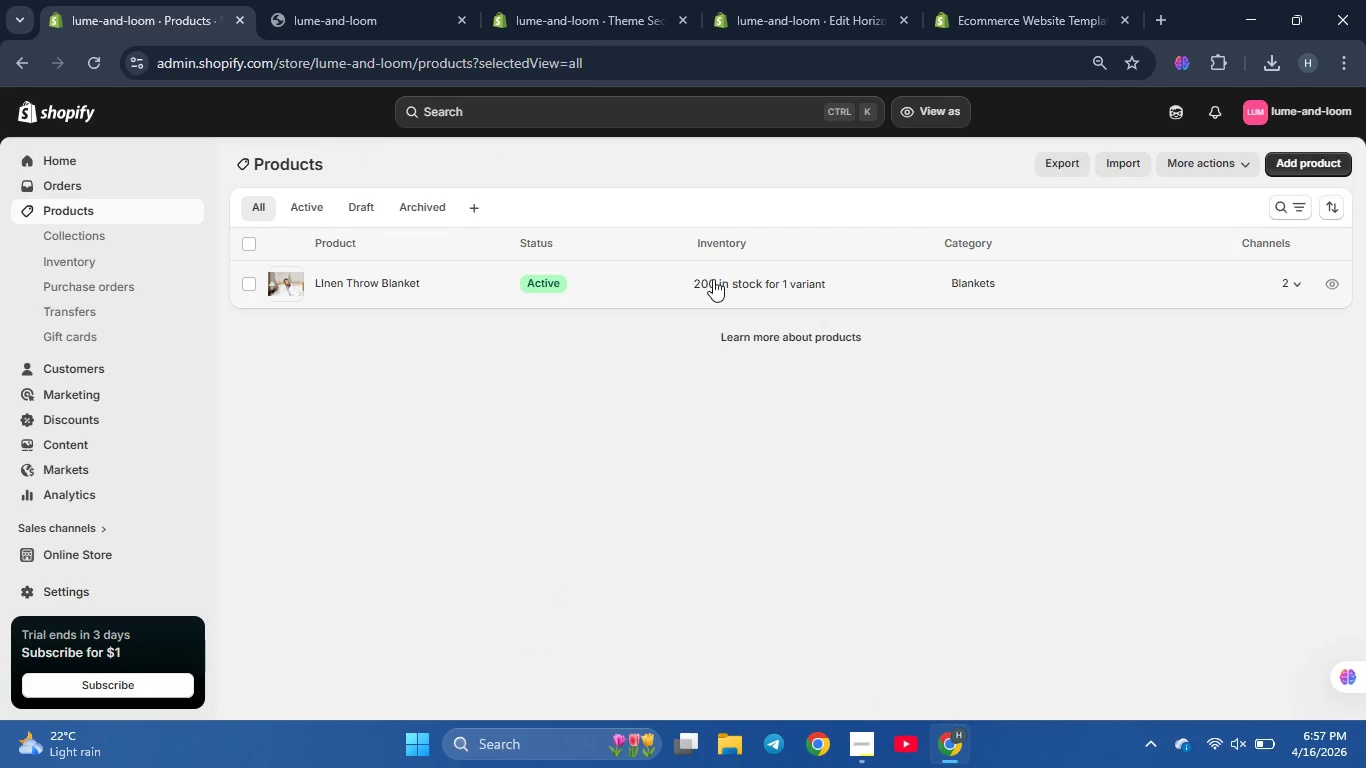 
wait(6.09)
 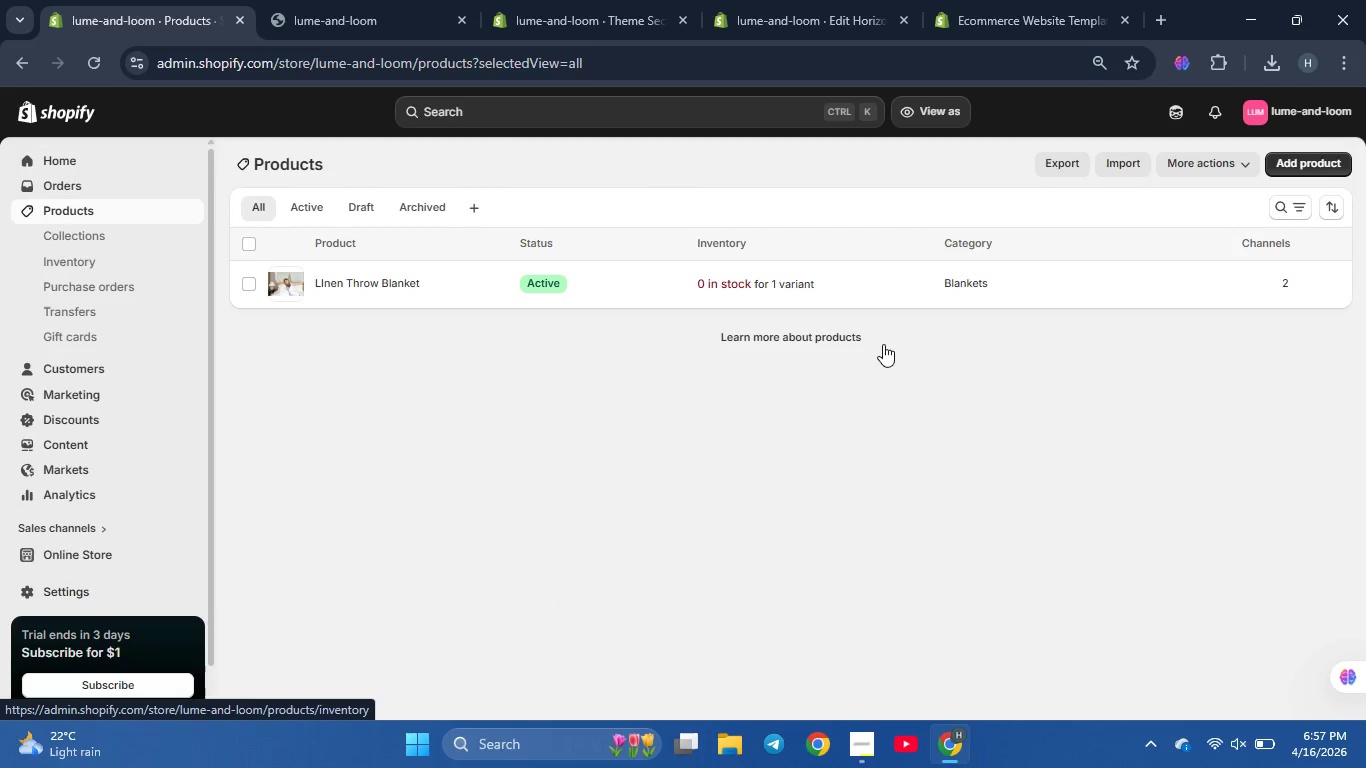 
left_click([1324, 158])
 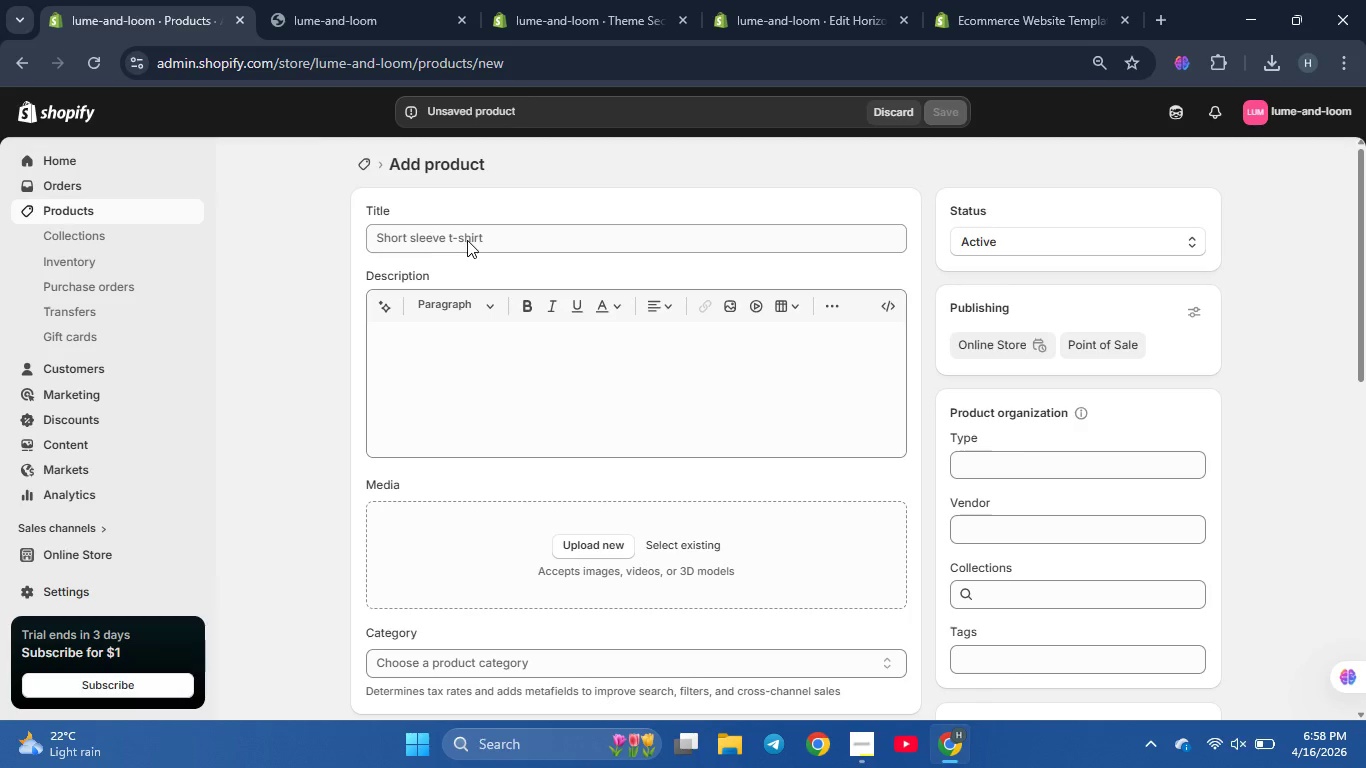 
wait(13.26)
 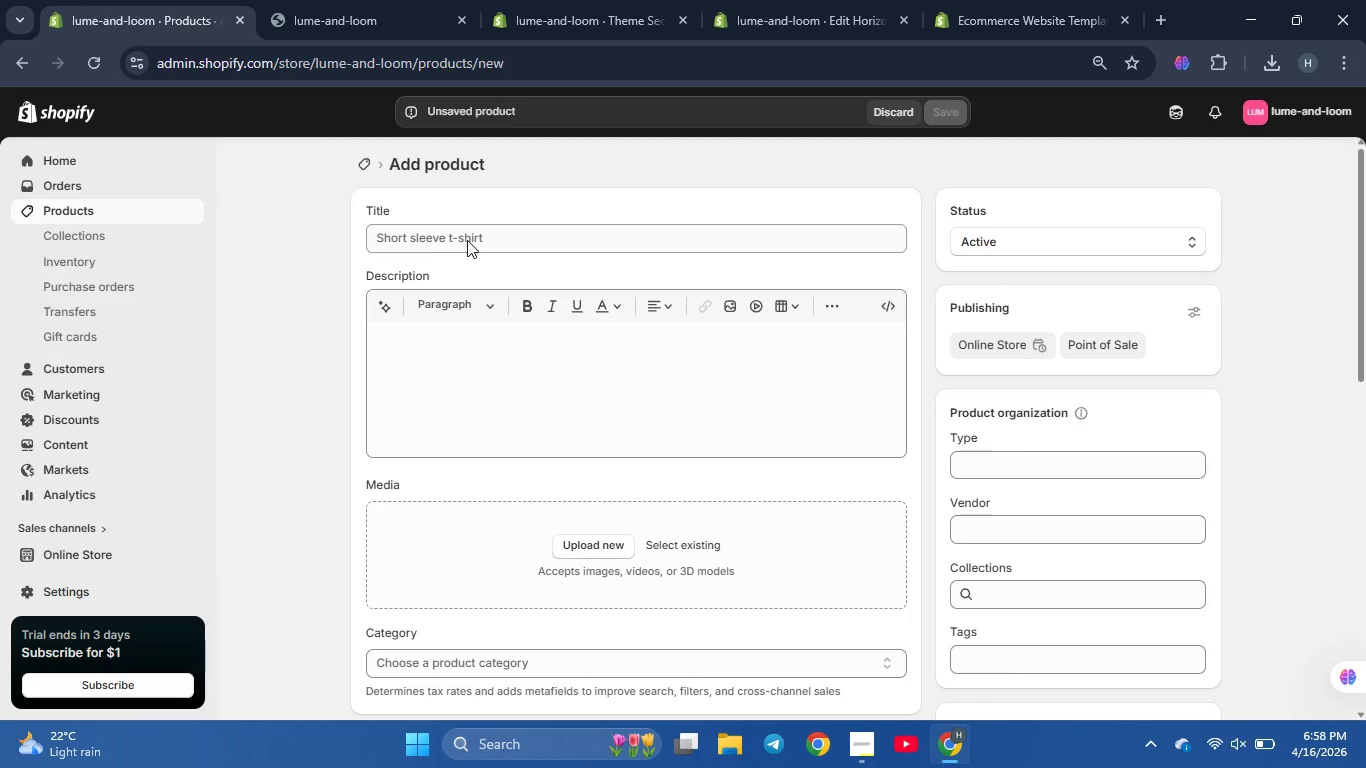 
type(Linen Napkin Set)
 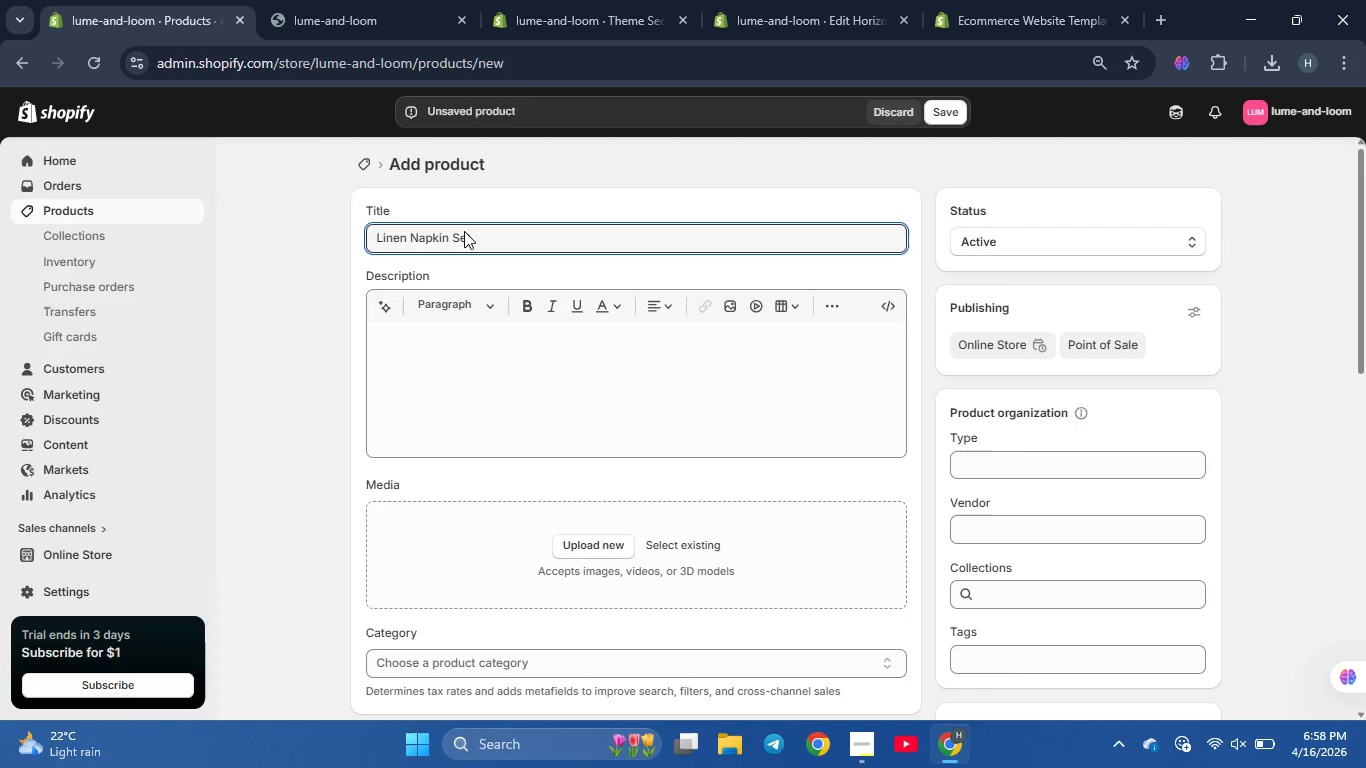 
left_click([456, 411])
 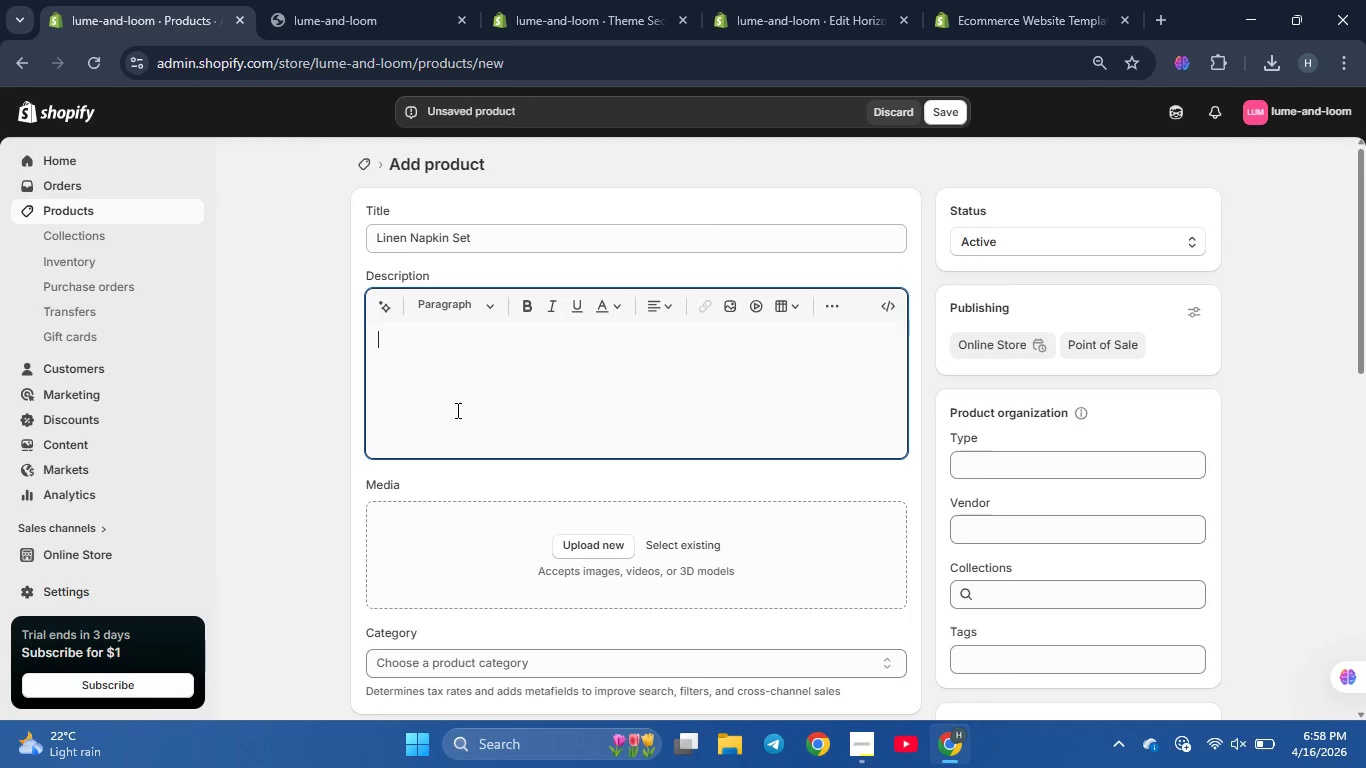 
type(A set of premium linen napkins designed for simpl, sustainable dining, )
key(Backspace)
key(Backspace)
type(. Soft to the touch t)
key(Backspace)
type(yet higj)
key(Backspace)
type(hly durabl, each piece adds on[NumLock])
key(Backspace)
key(Backspace)
type(a touch of natural sophistication to your table settin. Perfect for eco-consi)
key(Backspace)
type(c)
key(Backspace)
type(ious homes that value beauy)
key(Backspace)
type(ty in everday rituals)
 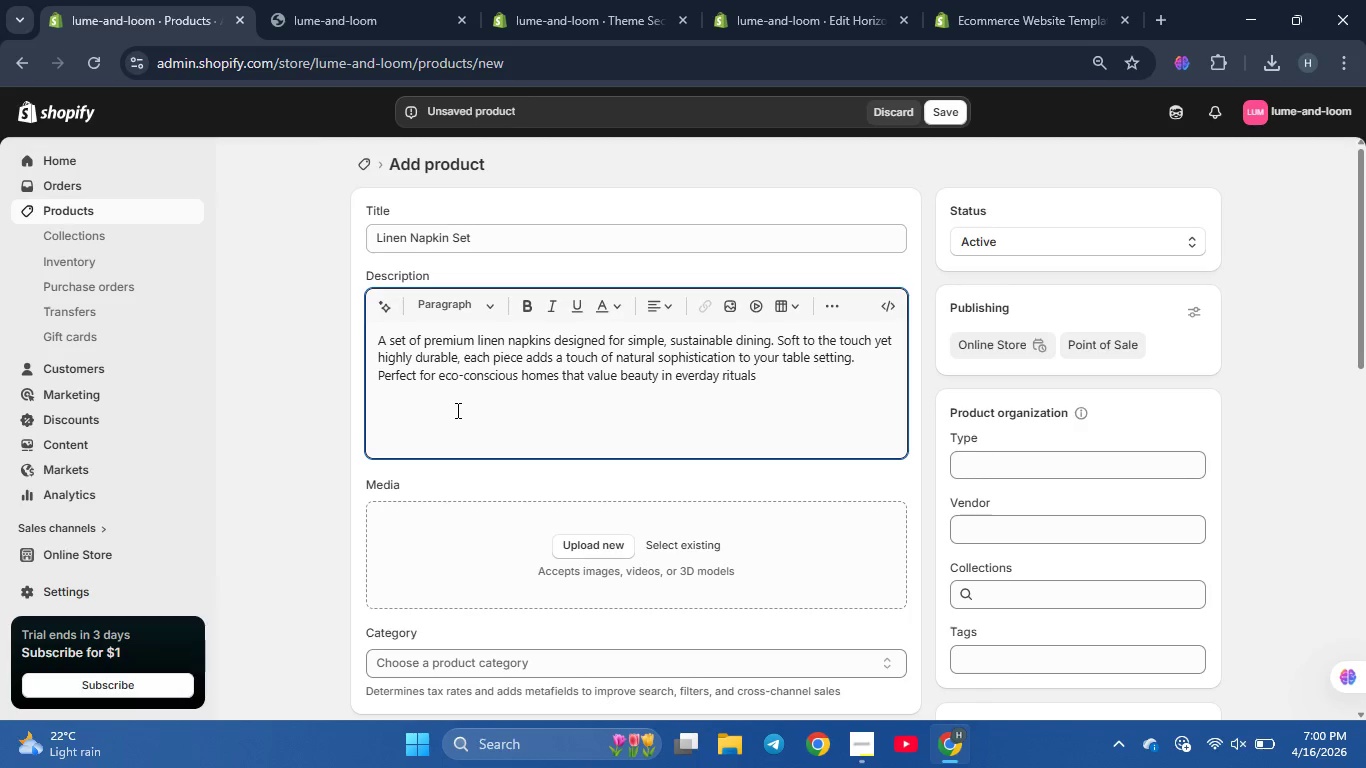 
hold_key(key=ControlLeft, duration=0.36)
 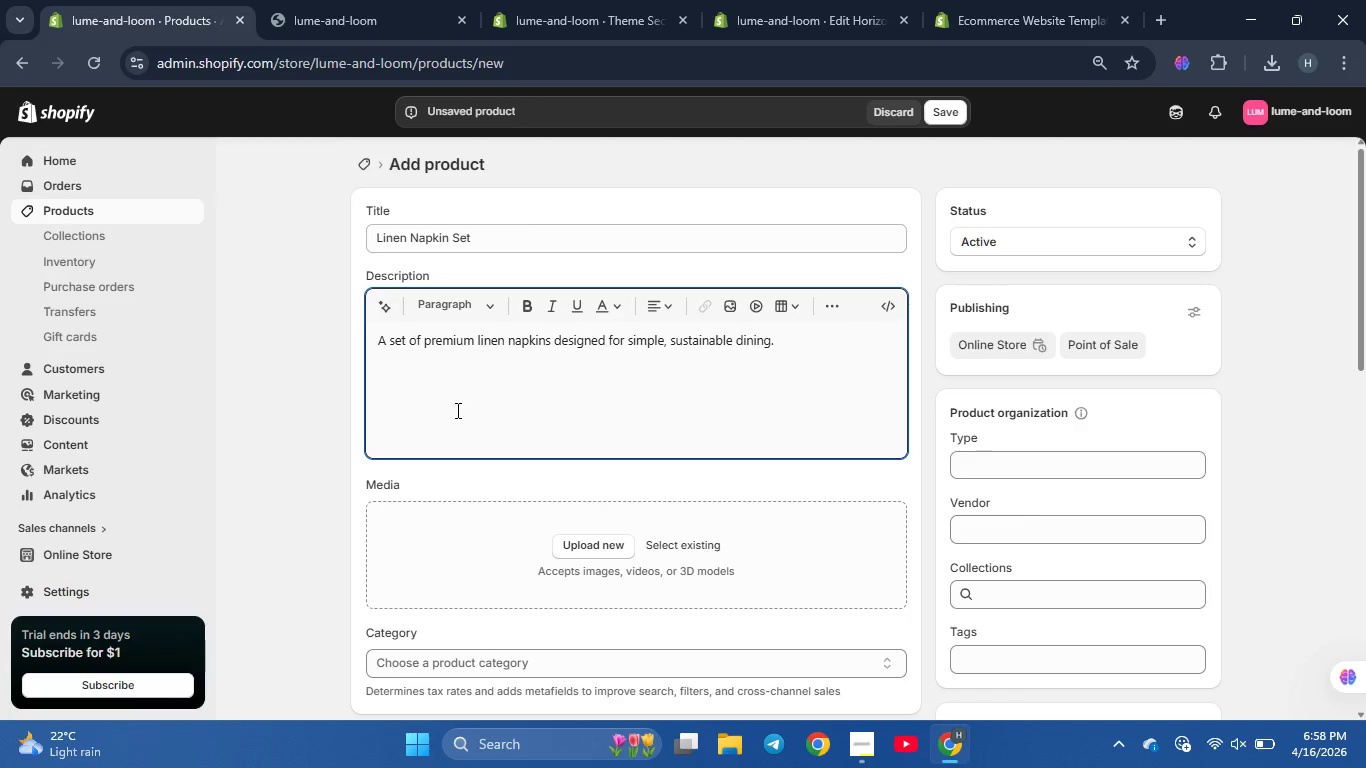 
key(Period)
 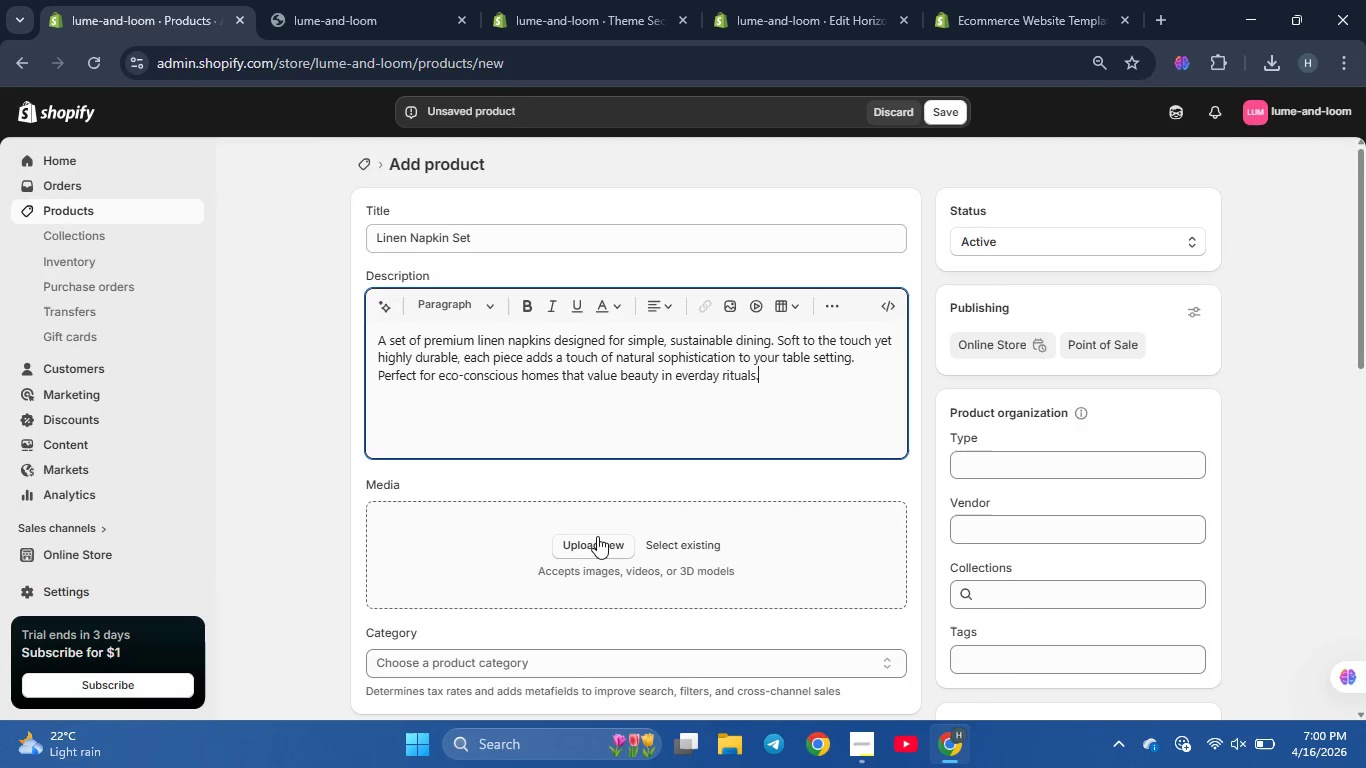 
left_click([598, 547])
 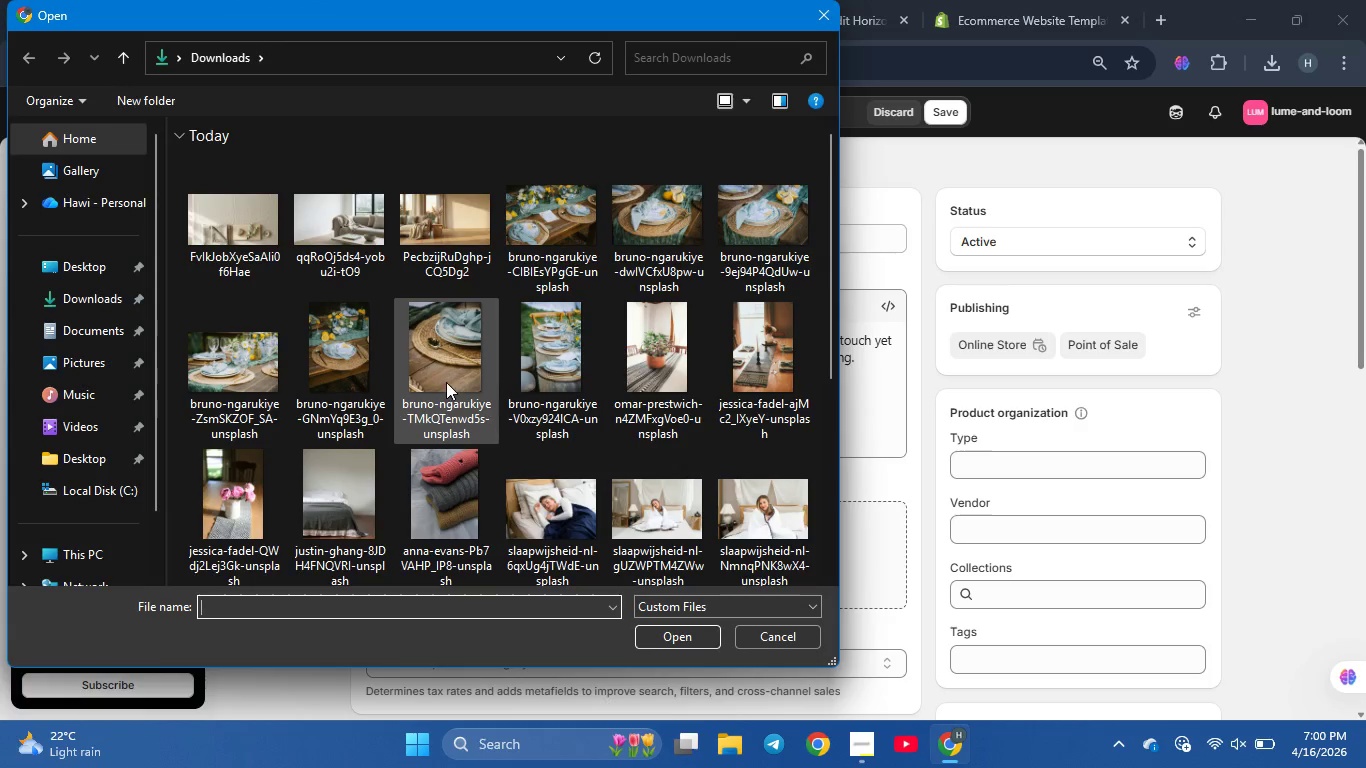 
hold_key(key=ControlLeft, duration=5.73)
double_click([647, 233])
 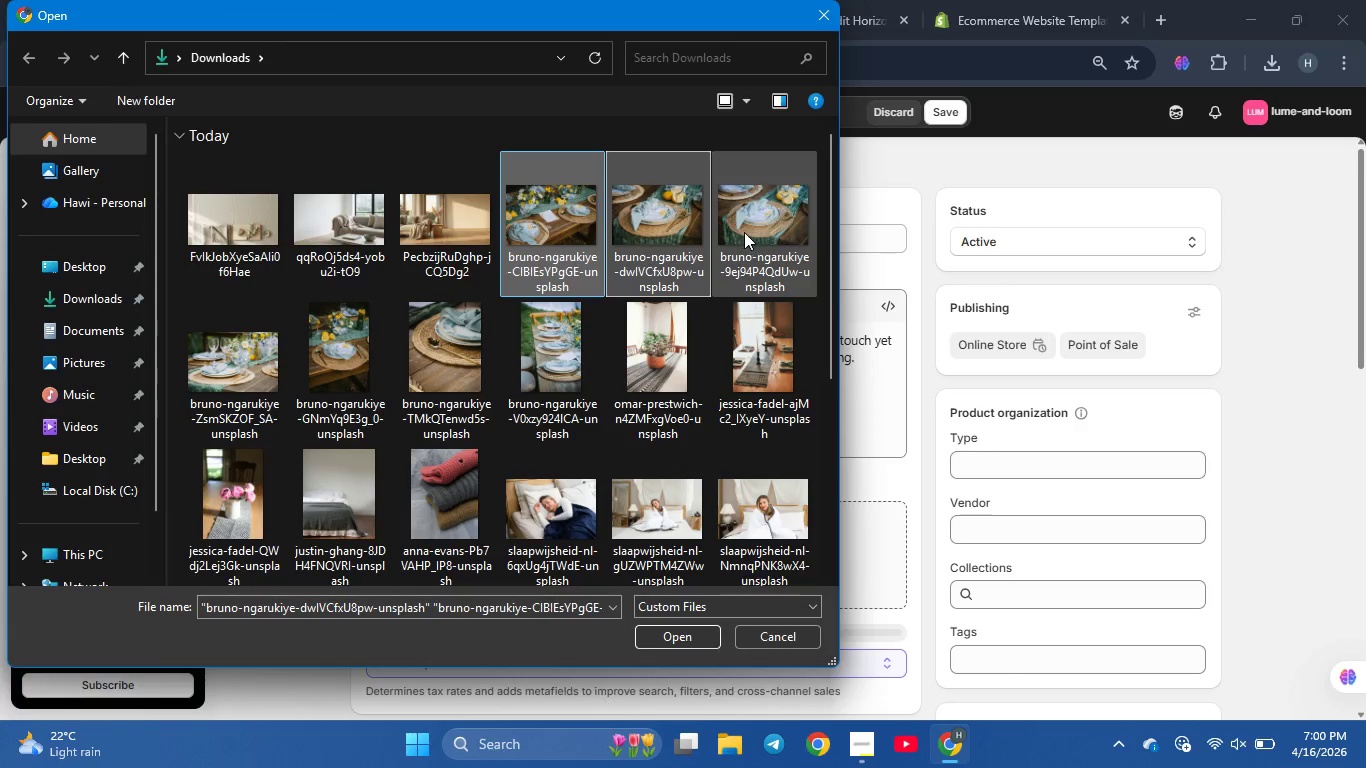 
left_click([745, 231])
 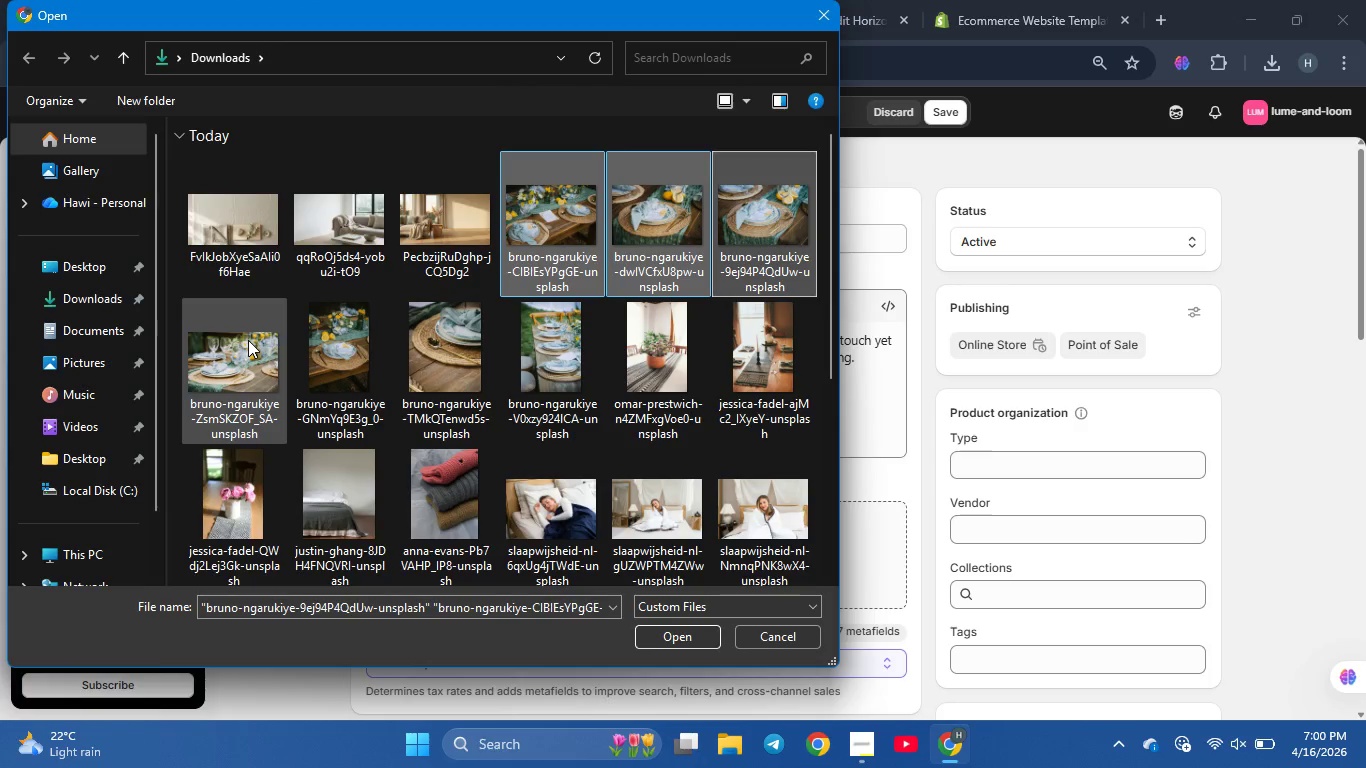 
left_click([248, 340])
 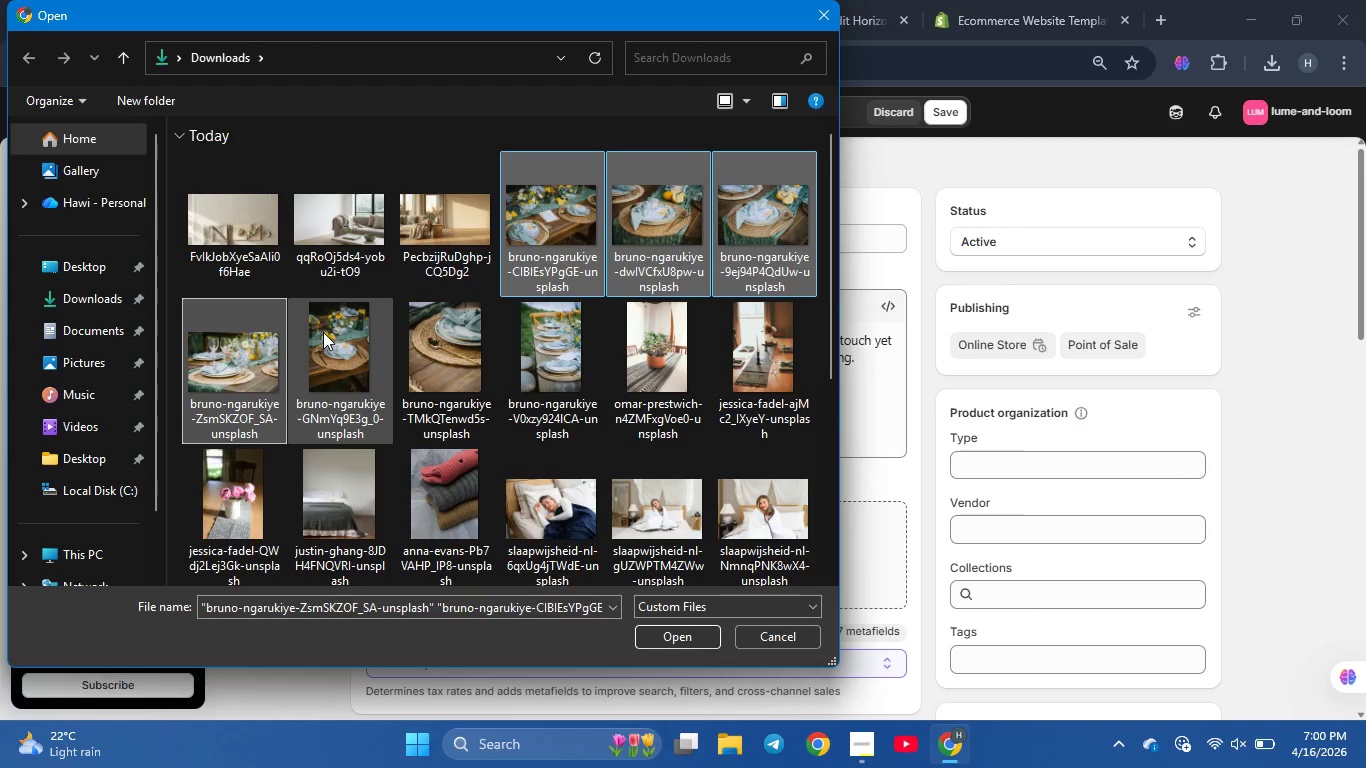 
left_click([323, 332])
 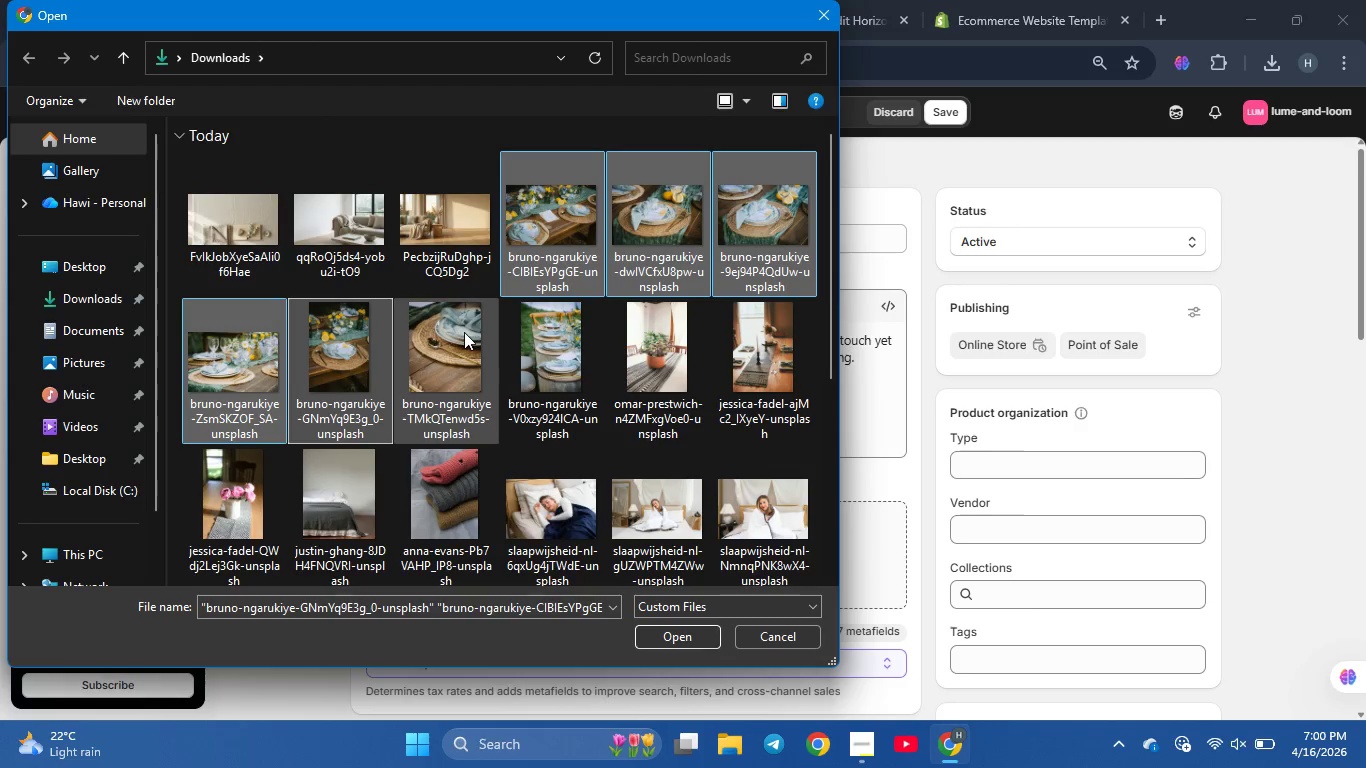 
left_click([464, 332])
 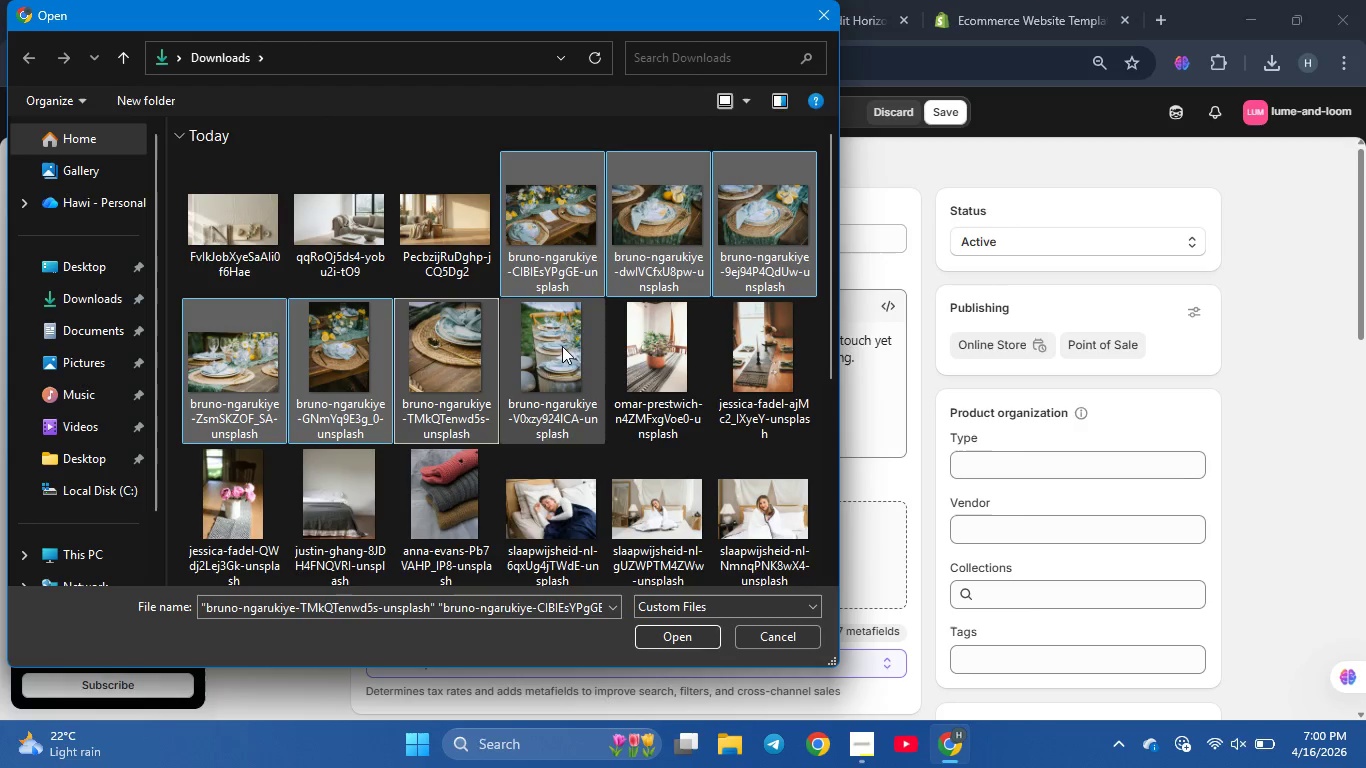 
left_click([563, 346])
 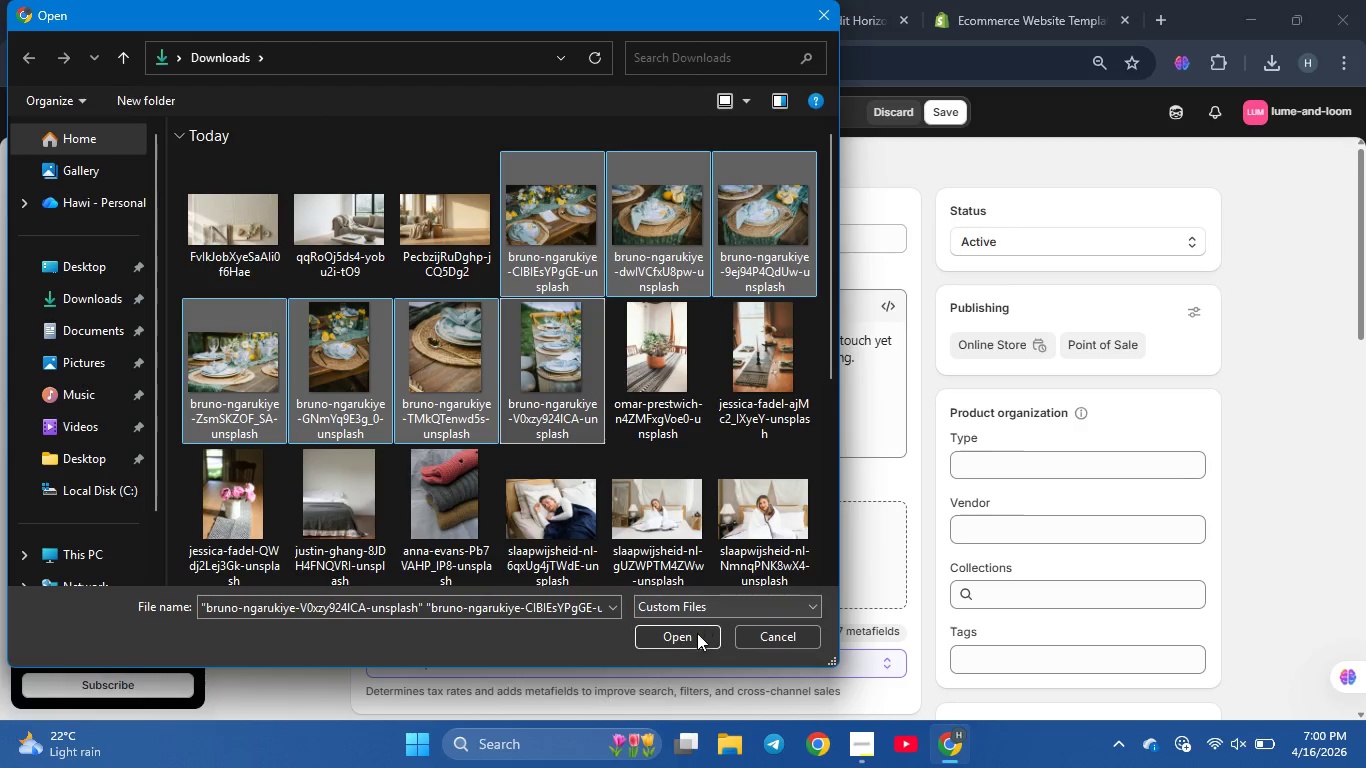 
left_click([688, 640])
 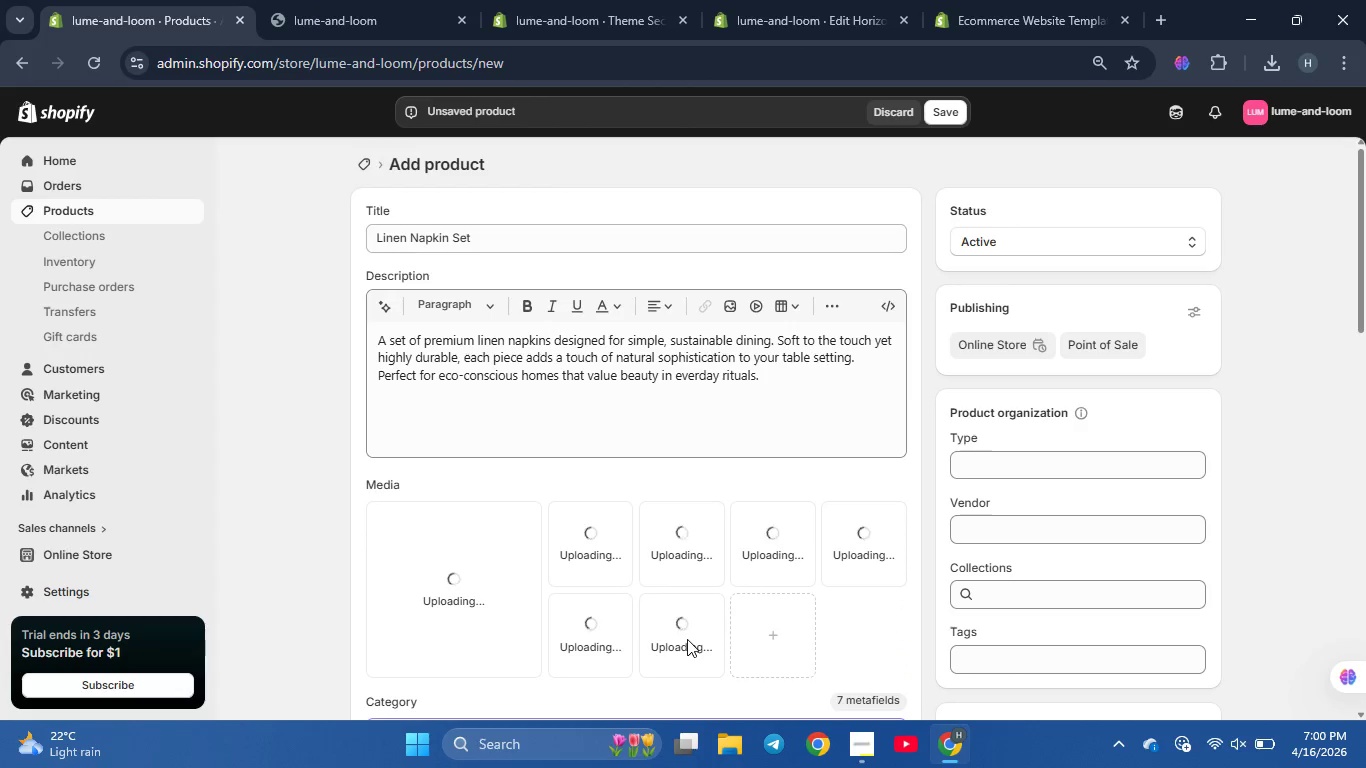 
scroll: coordinate [684, 590], scroll_direction: down, amount: 4.0
 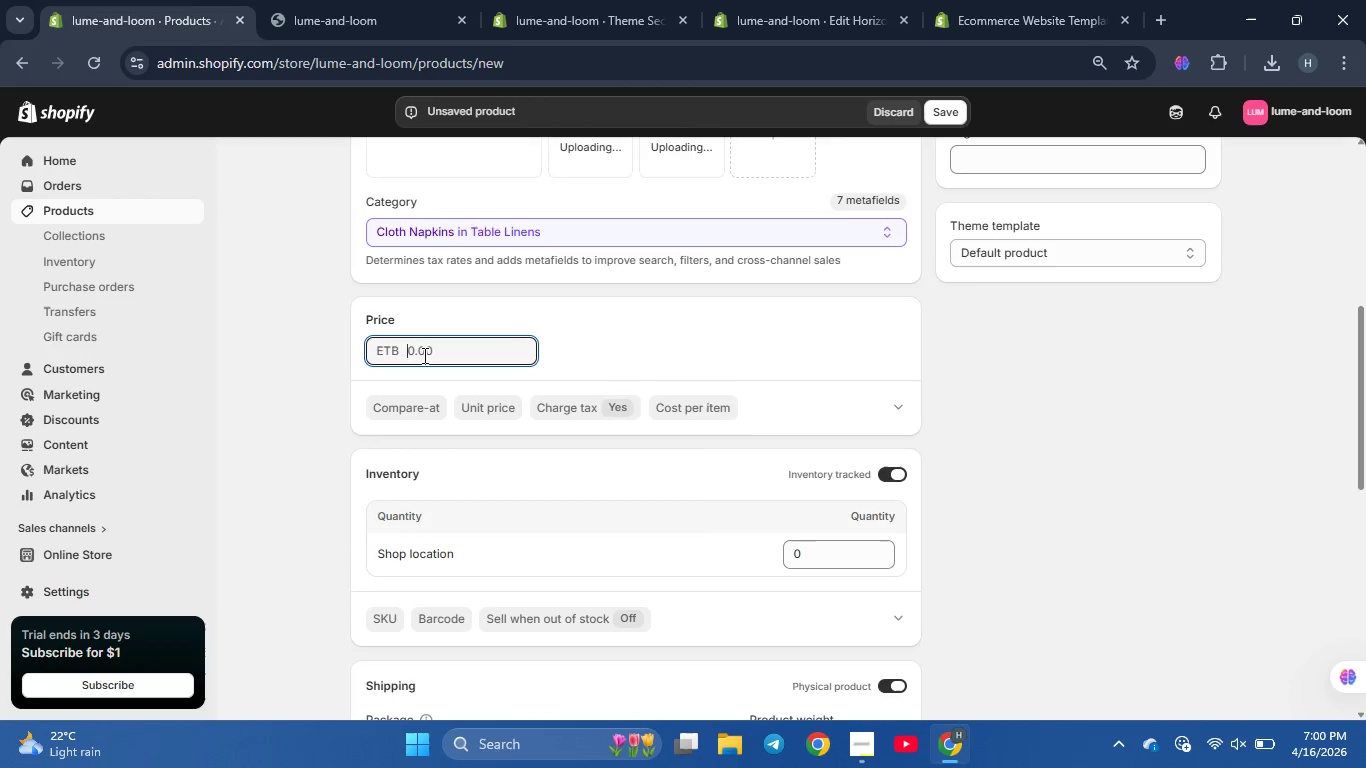 
key(PageDown)
 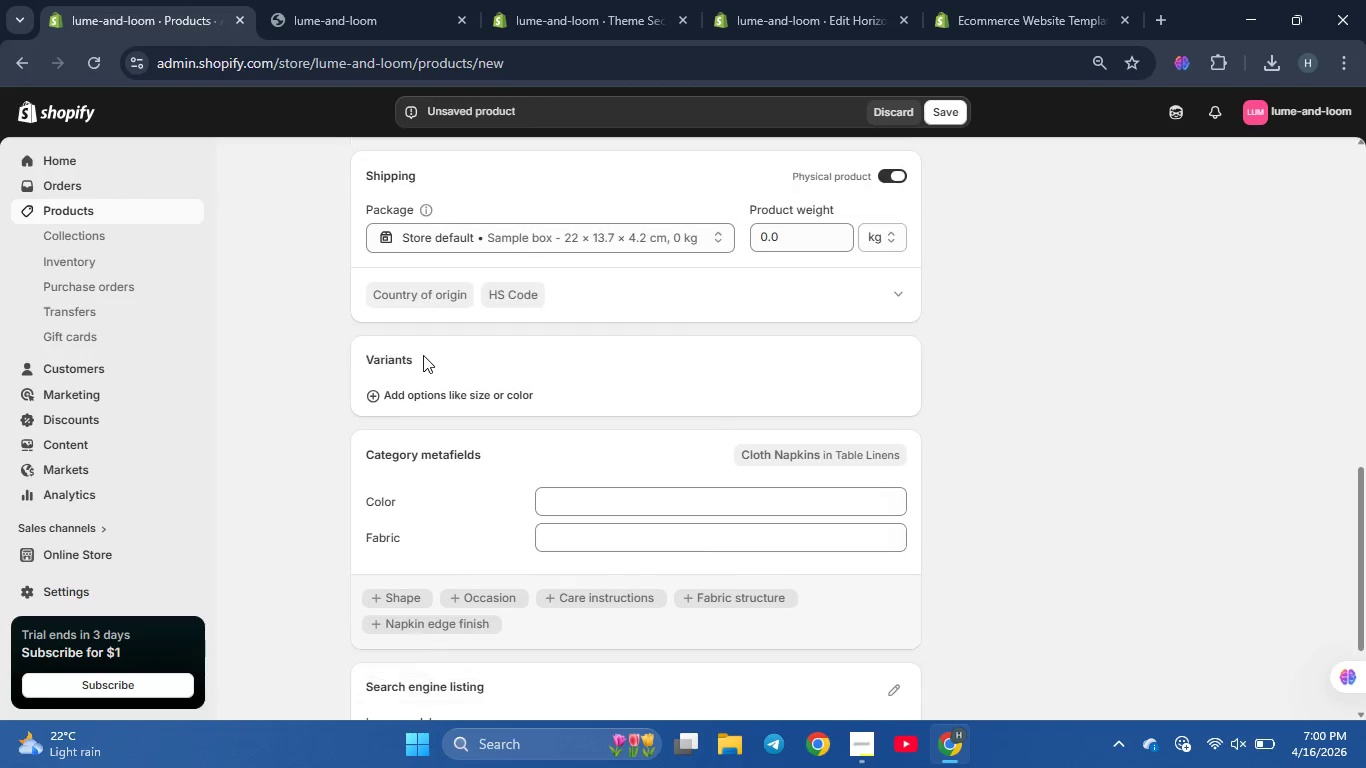 
key(Insert)
 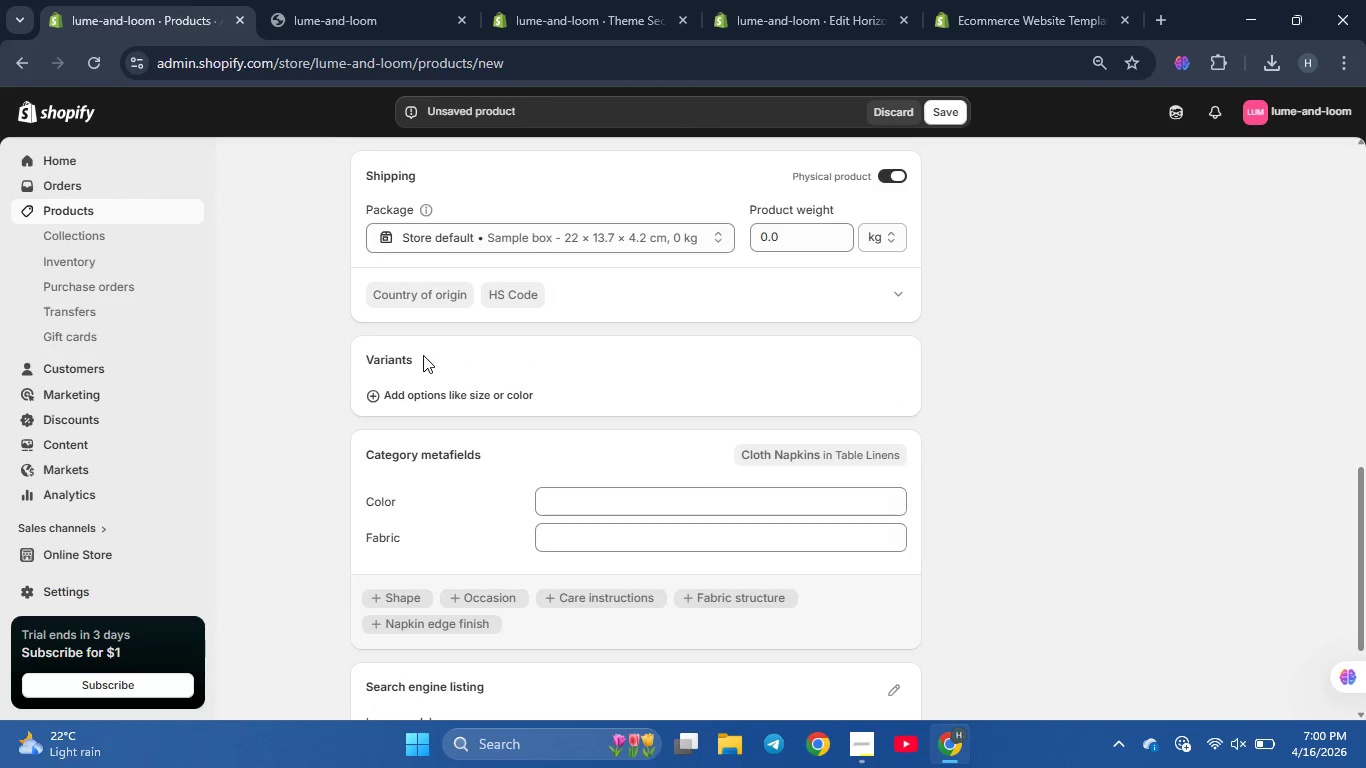 
key(Insert)
 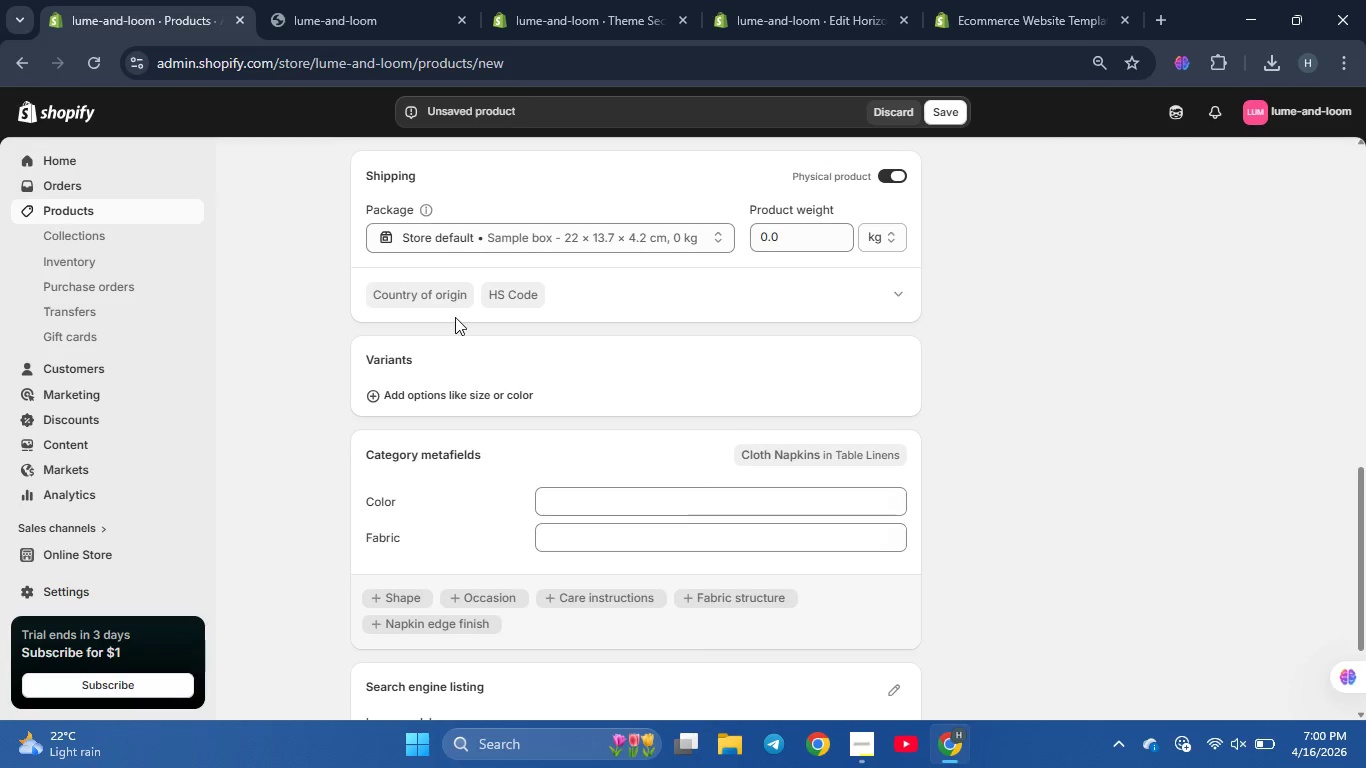 
scroll: coordinate [449, 234], scroll_direction: up, amount: 4.0
 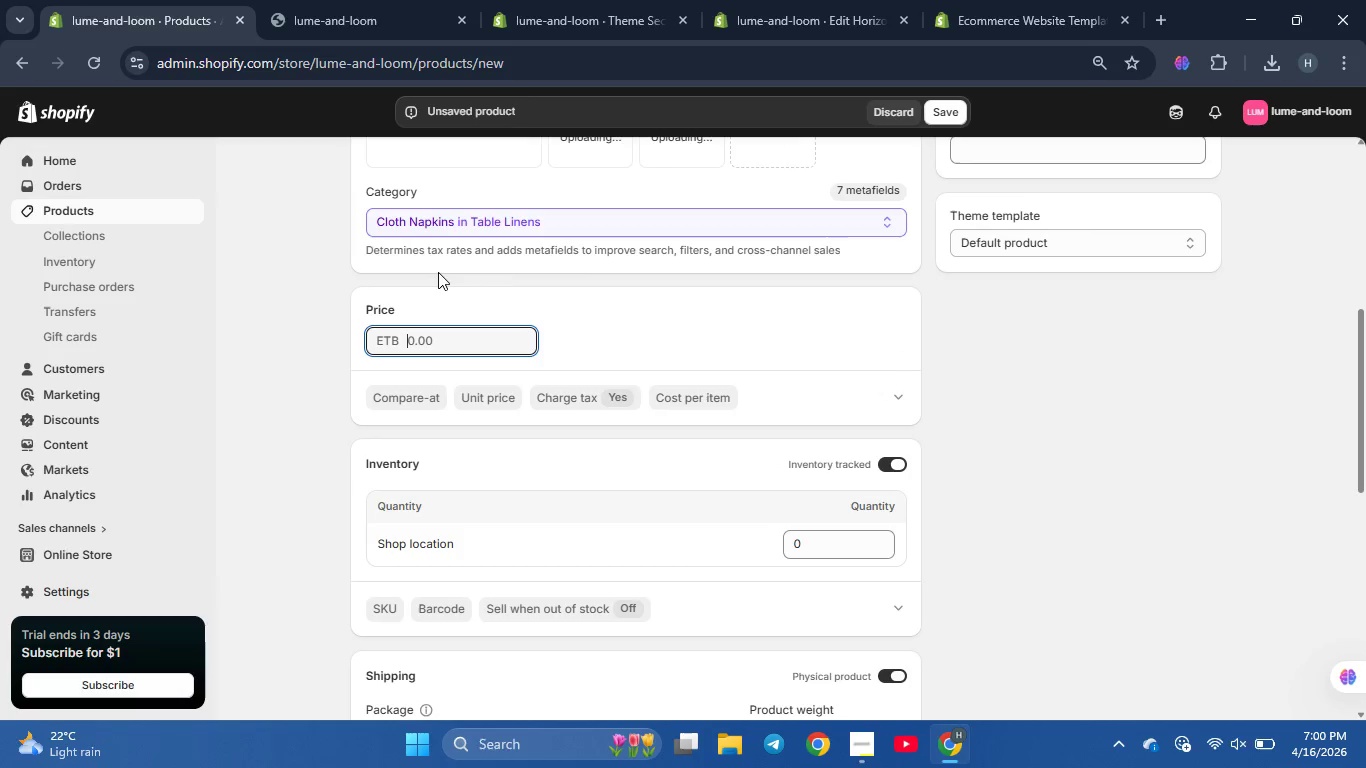 
key(NumLock)
 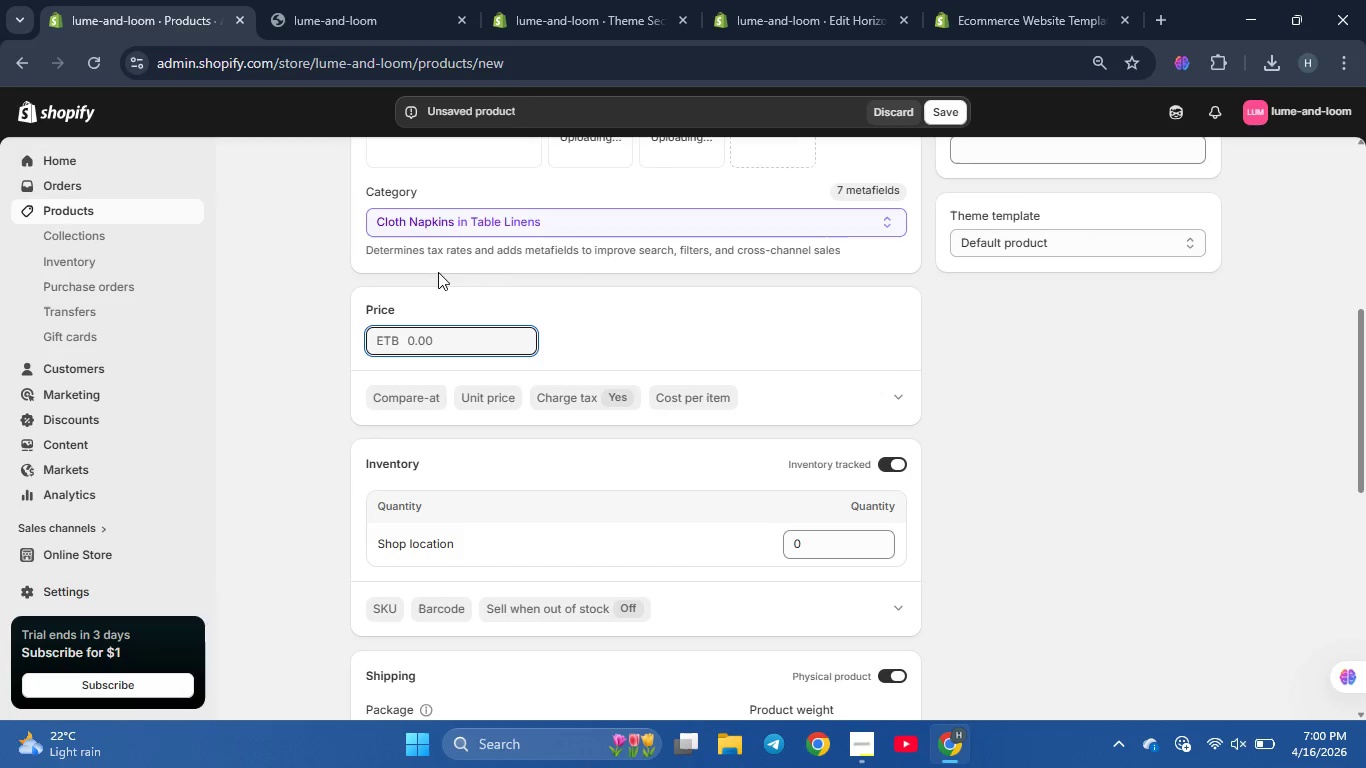 
key(Numpad3)
 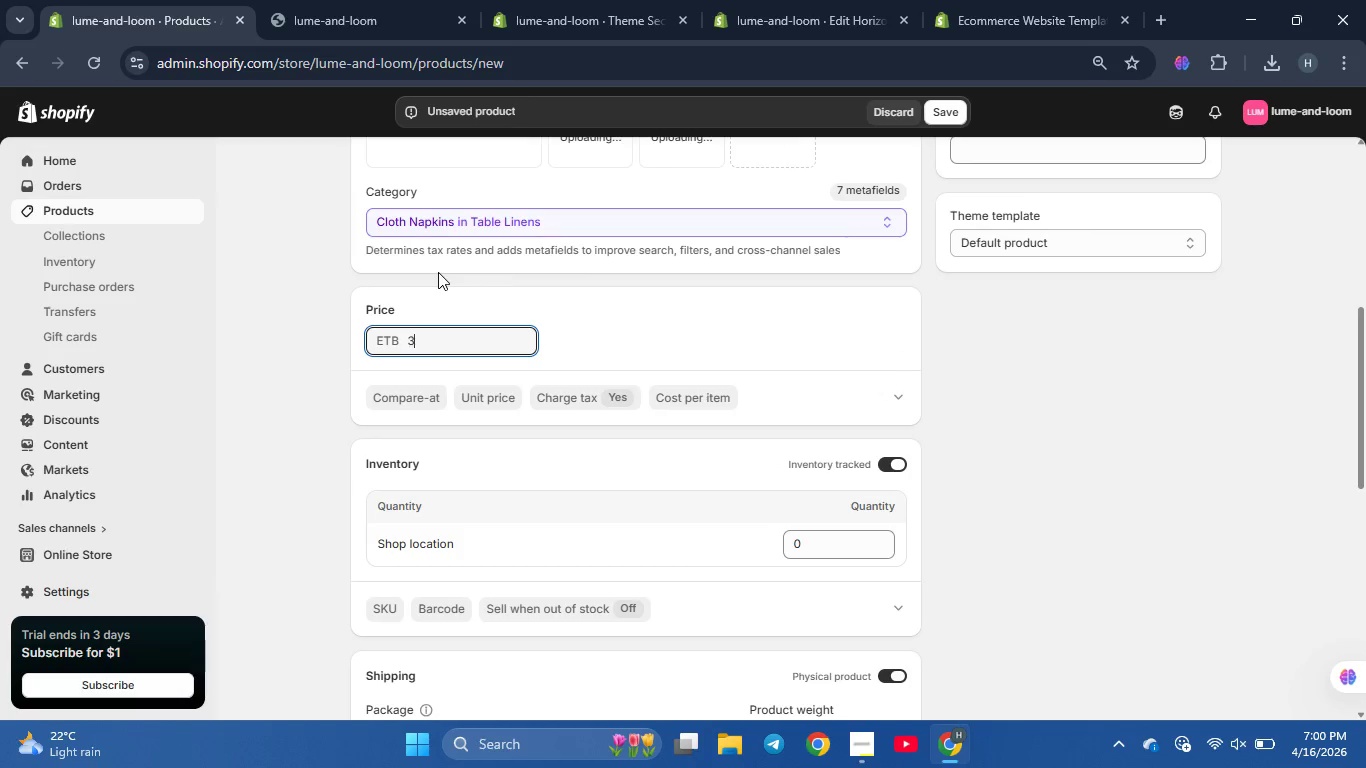 
key(Numpad0)
 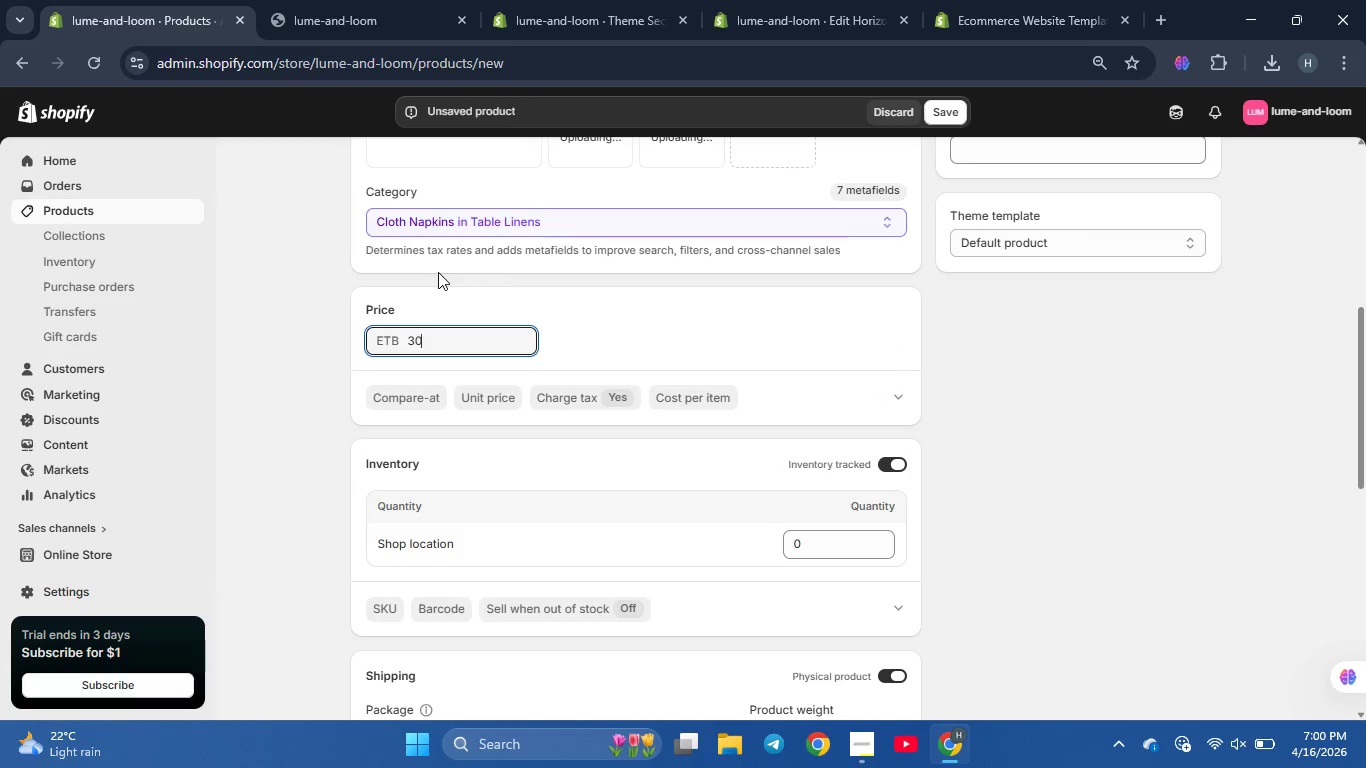 
key(Numpad0)
 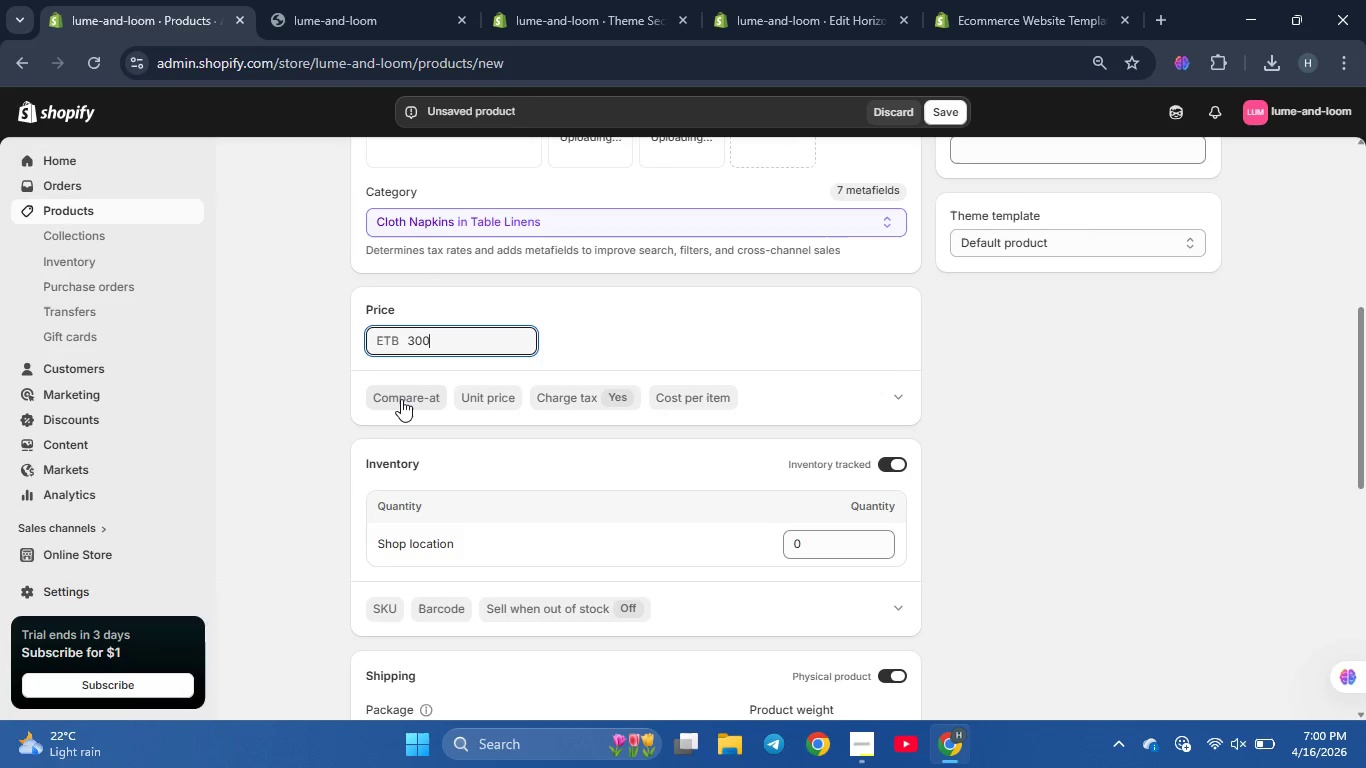 
left_click([401, 399])
 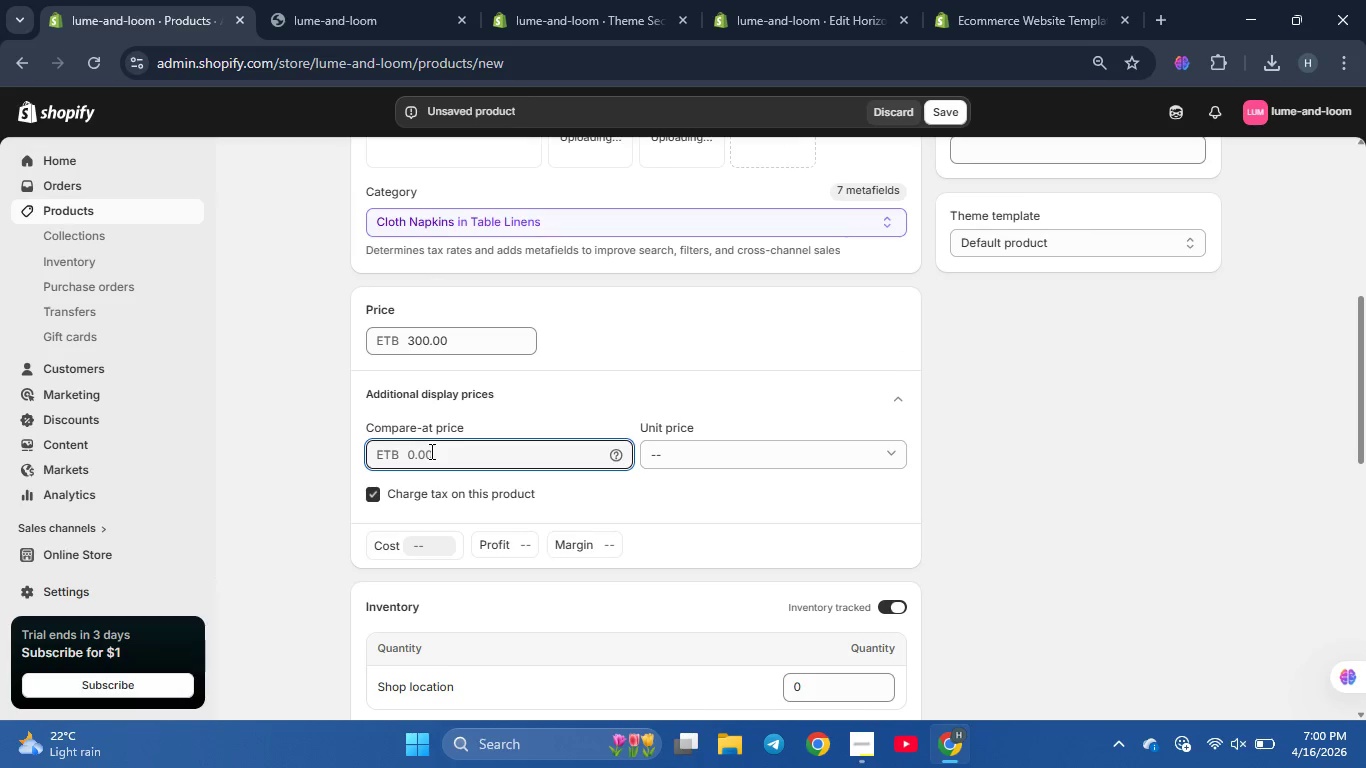 
key(Numpad4)
 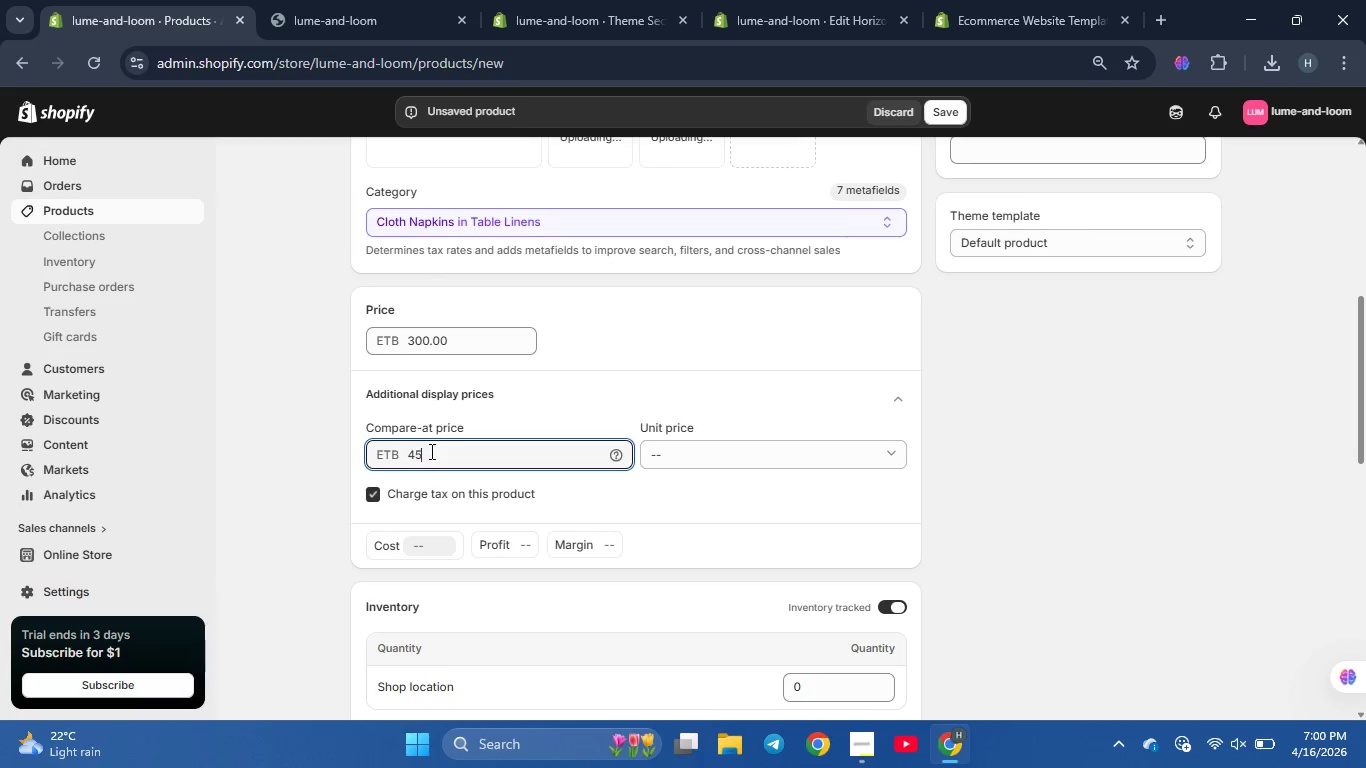 
key(Numpad5)
 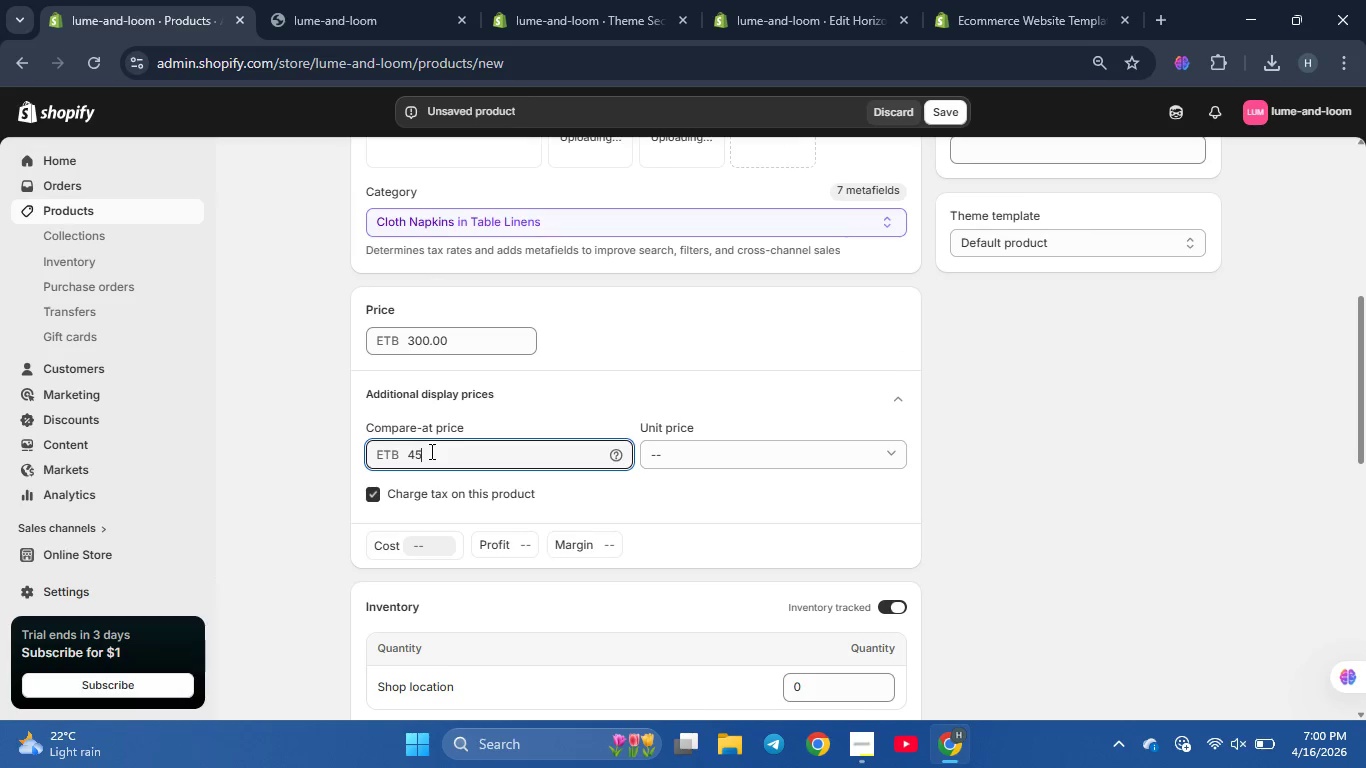 
key(Numpad0)
 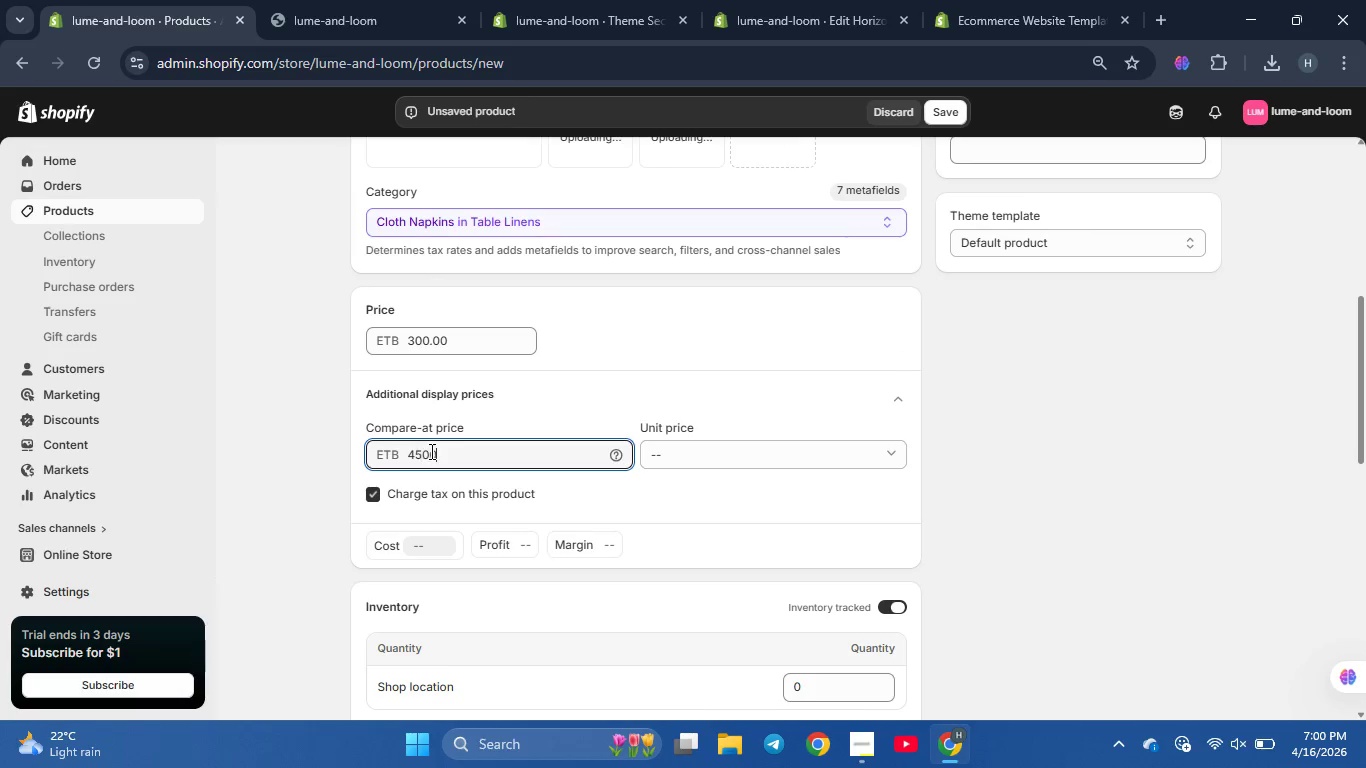 
key(Numpad0)
 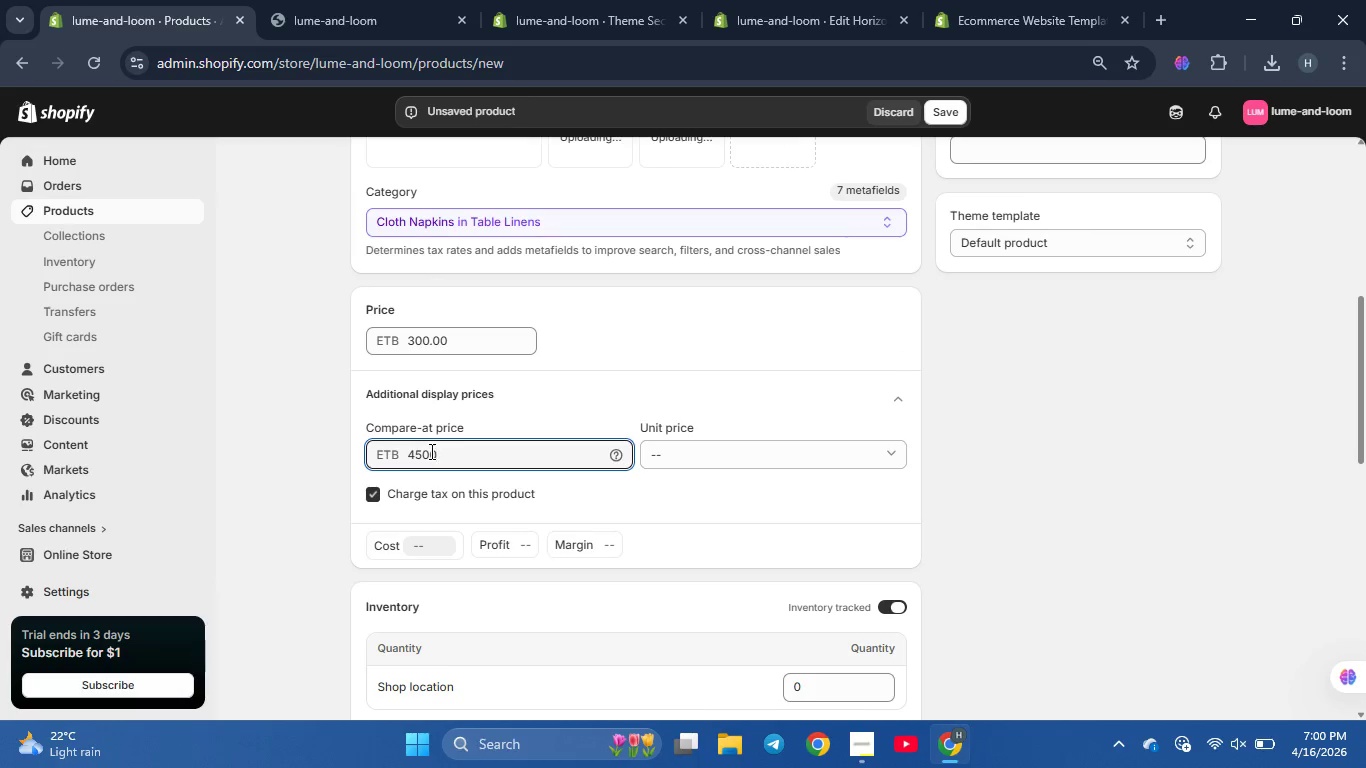 
key(Backspace)
 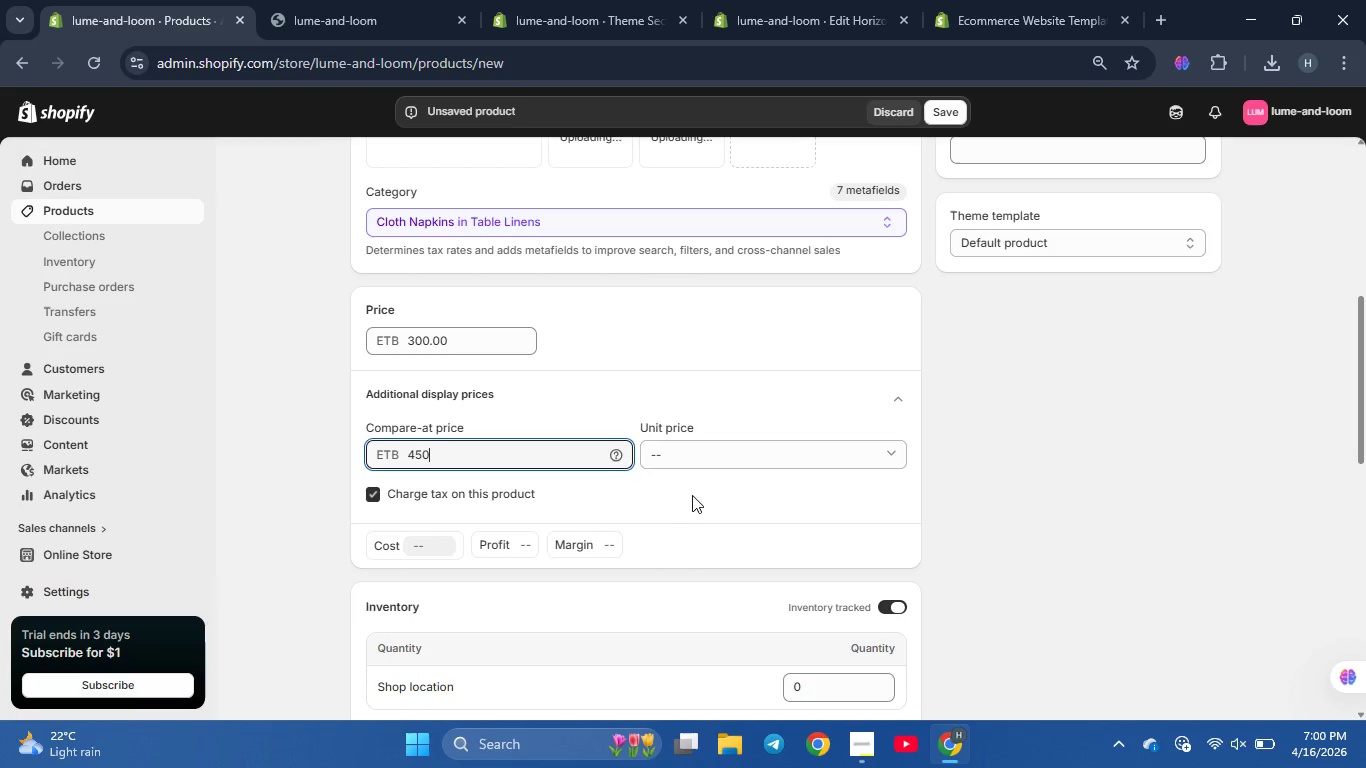 
left_click([713, 461])
 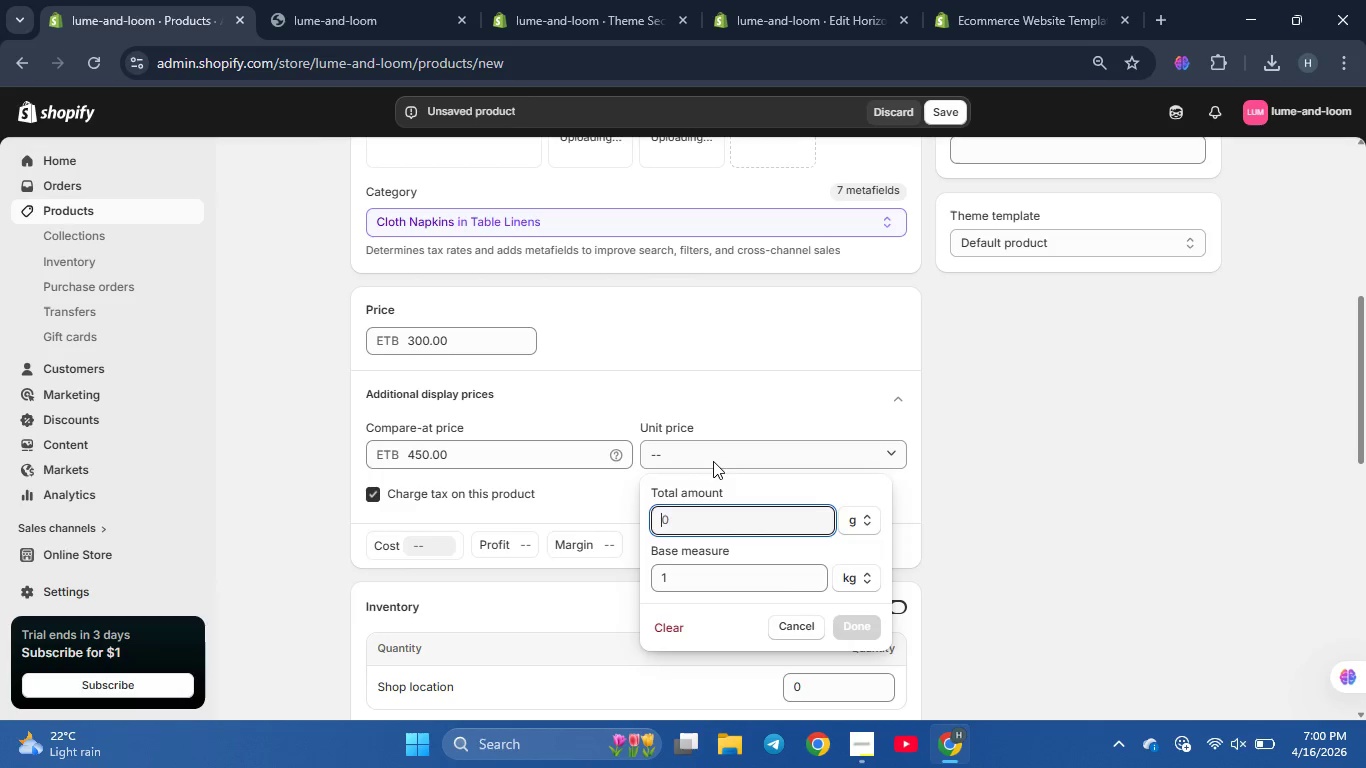 
left_click([795, 627])
 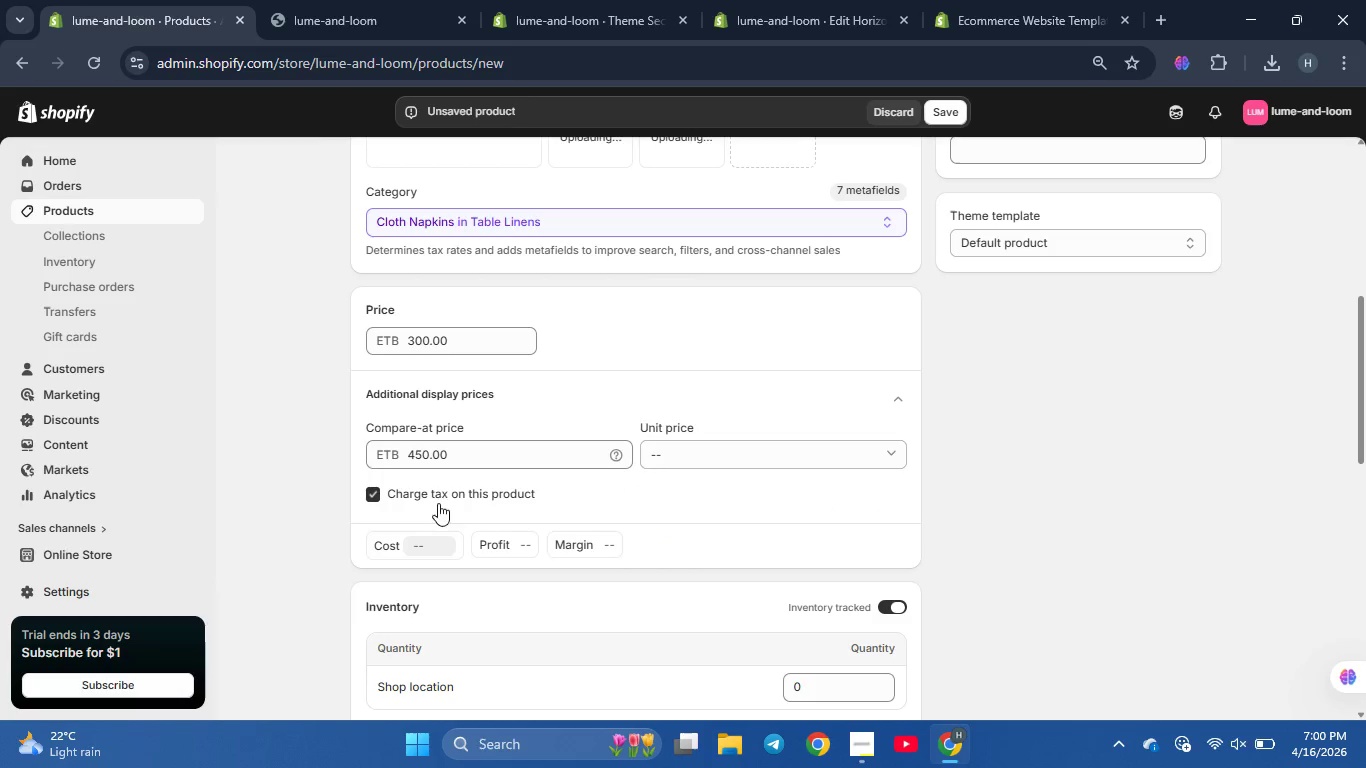 
left_click([436, 542])
 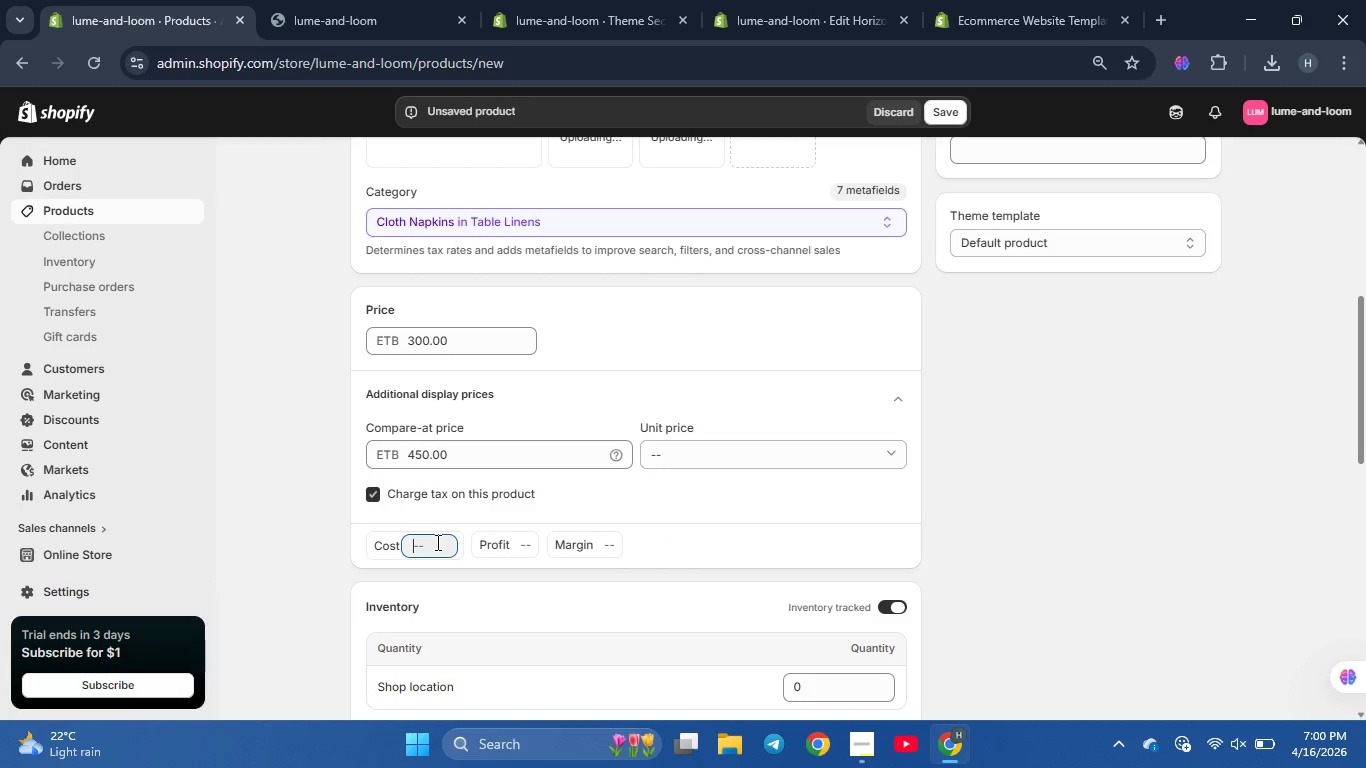 
key(Numpad3)
 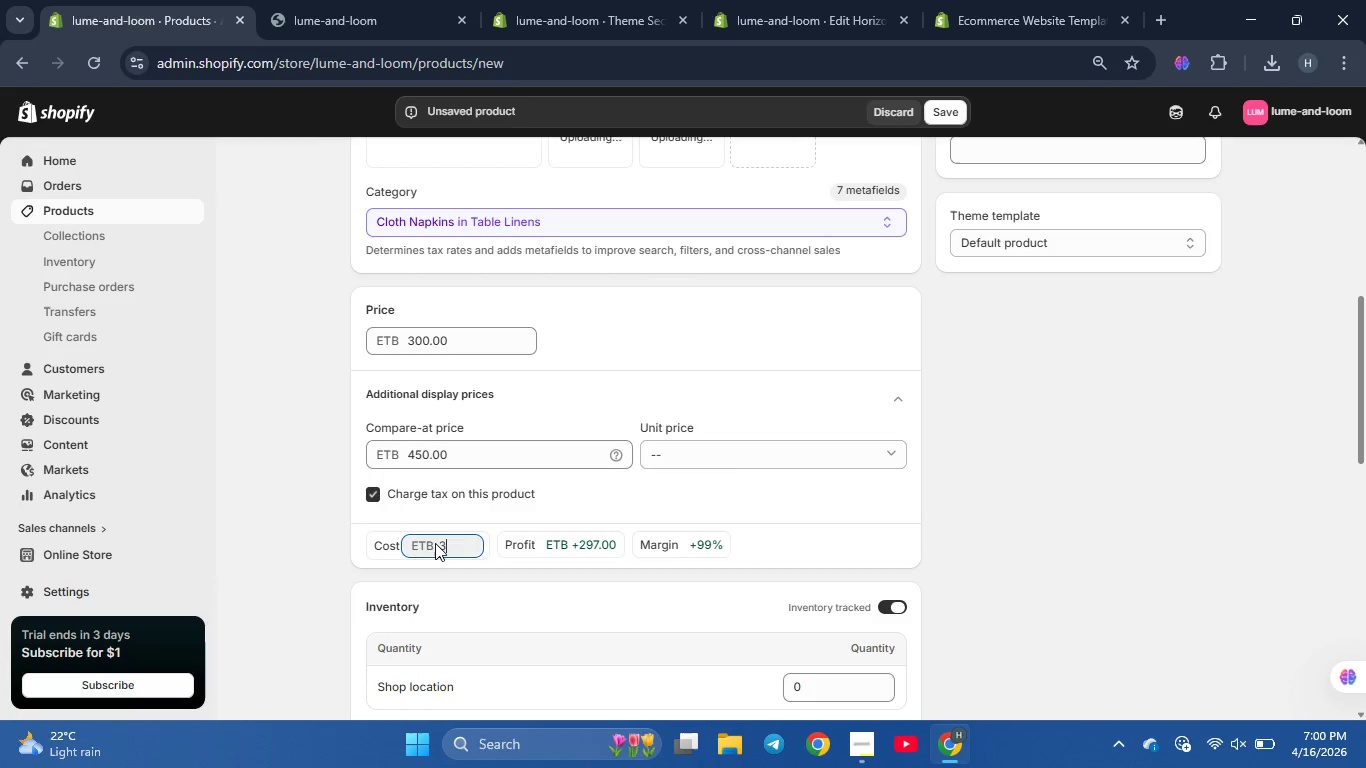 
key(Numpad5)
 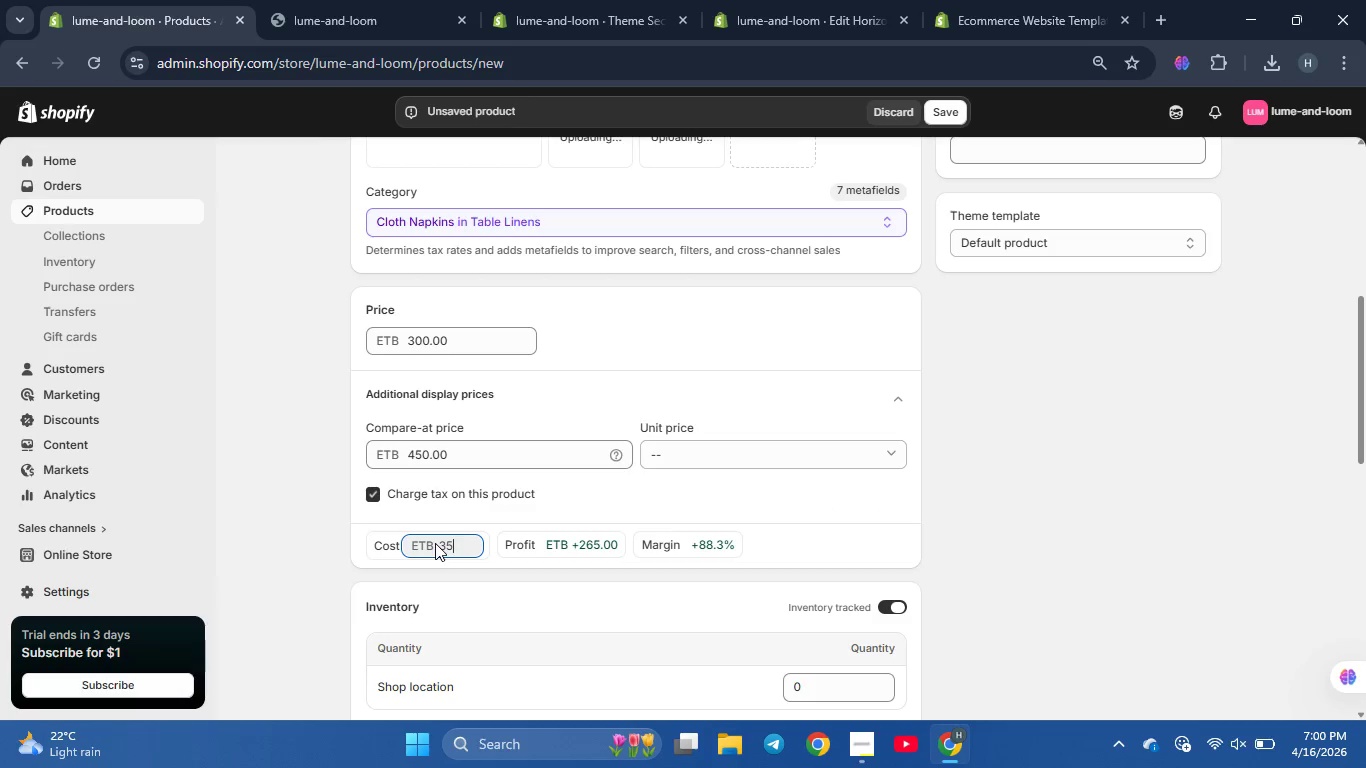 
key(Numpad0)
 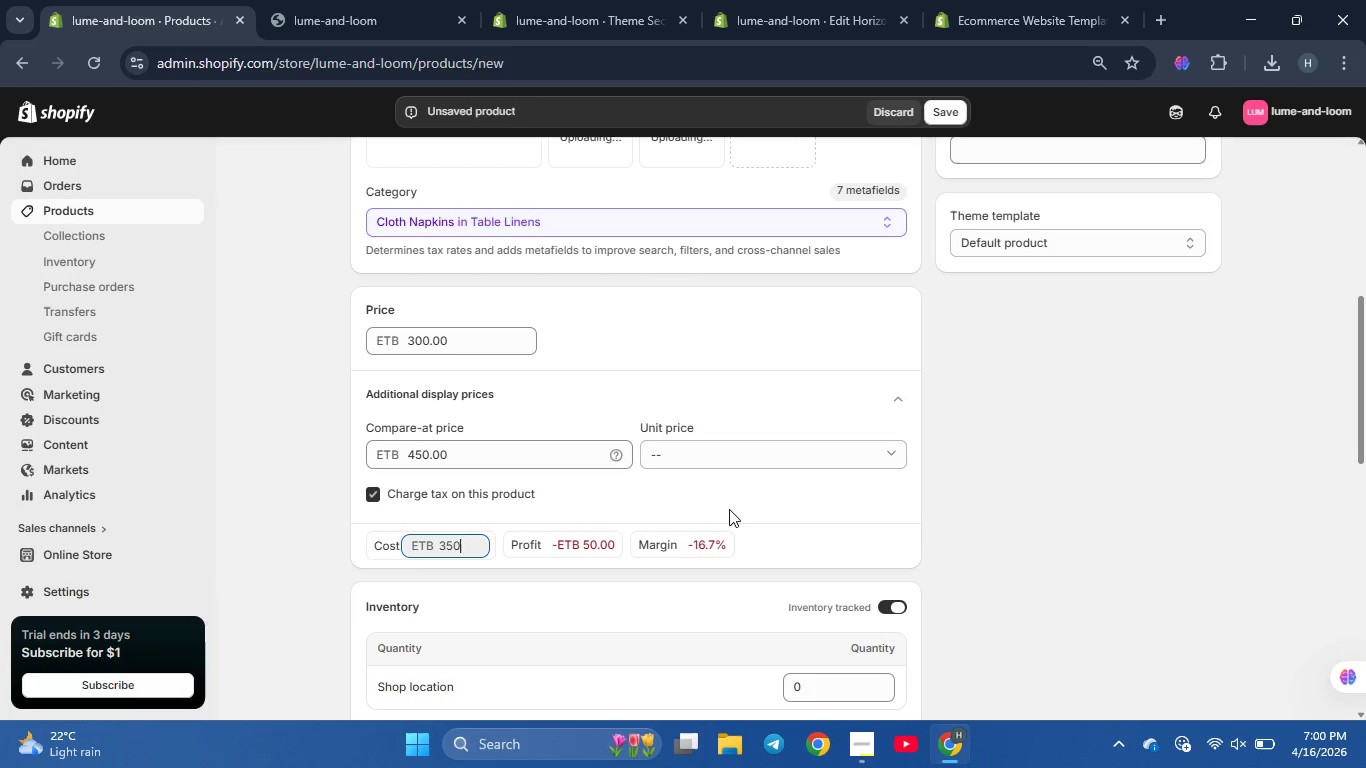 
key(Backspace)
 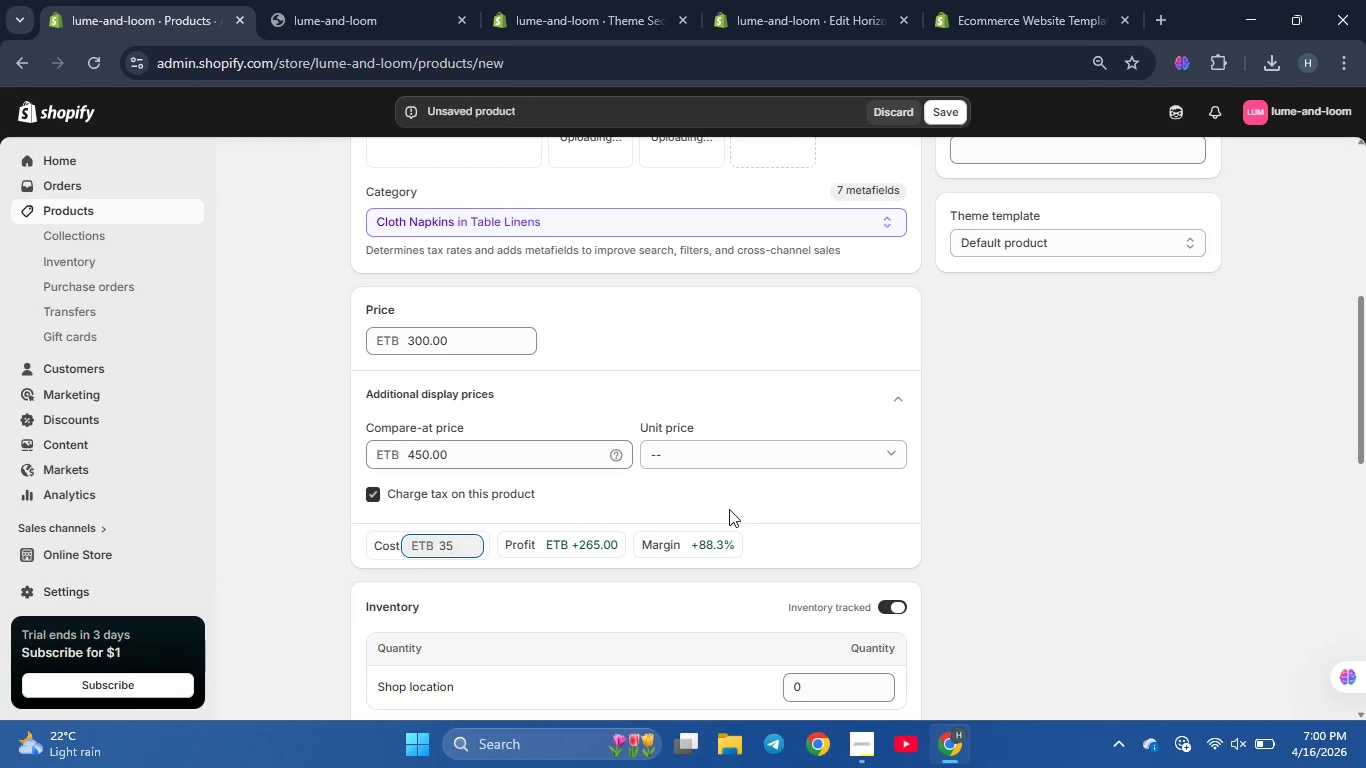 
key(Backspace)
 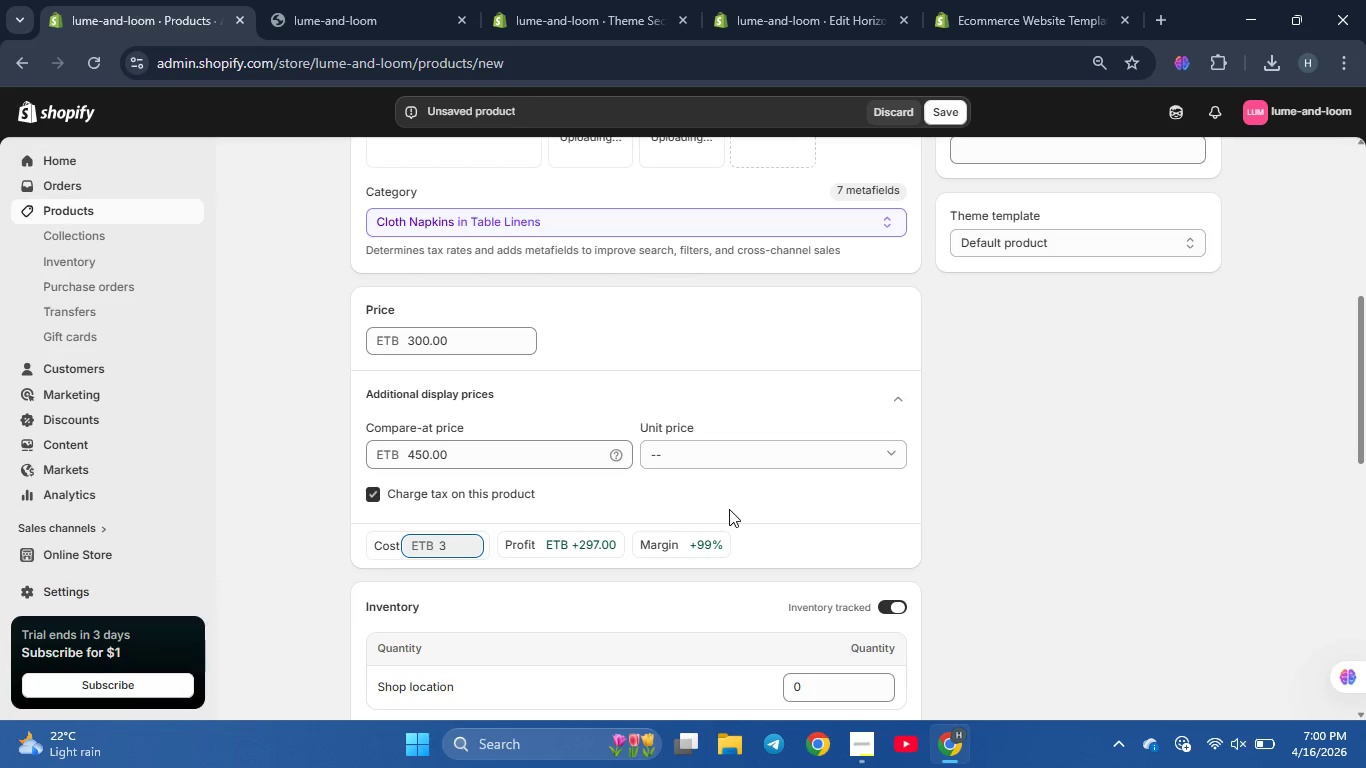 
key(Backspace)
 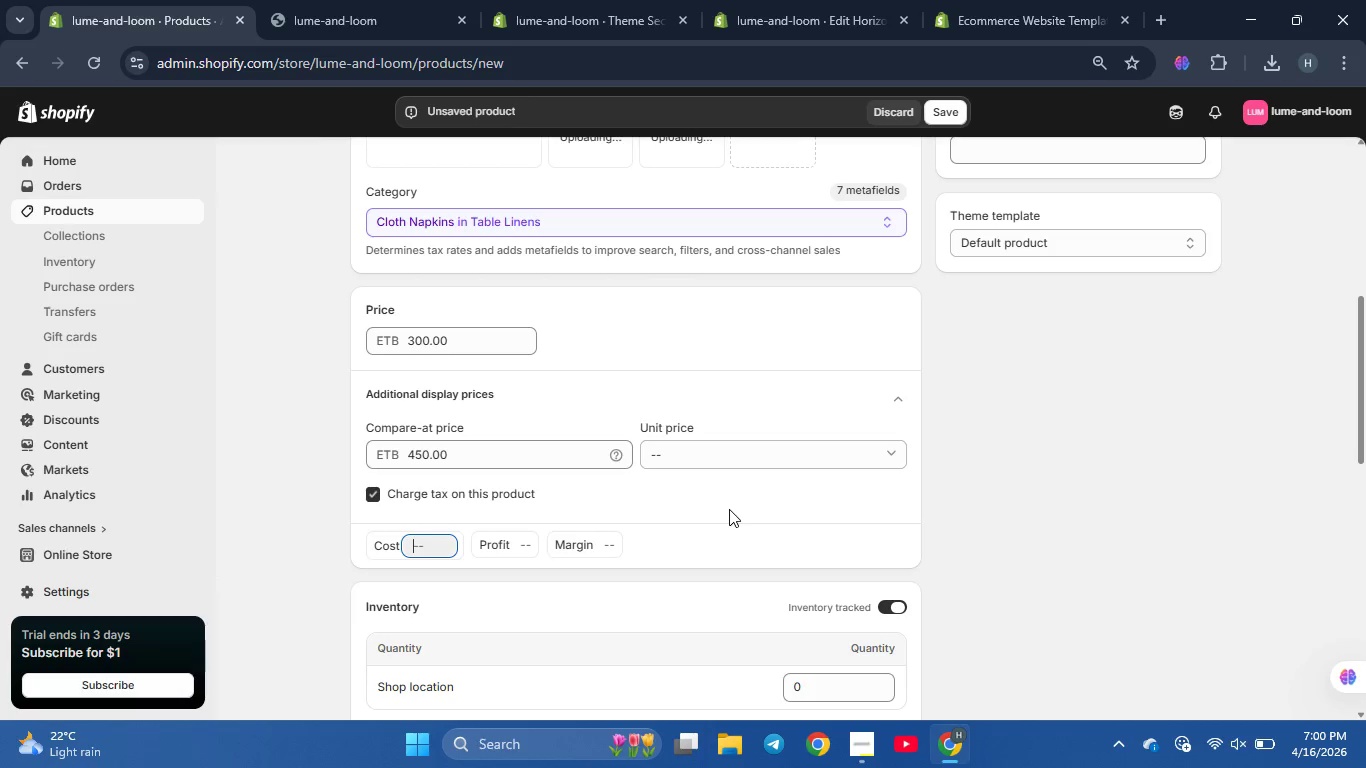 
key(Numpad5)
 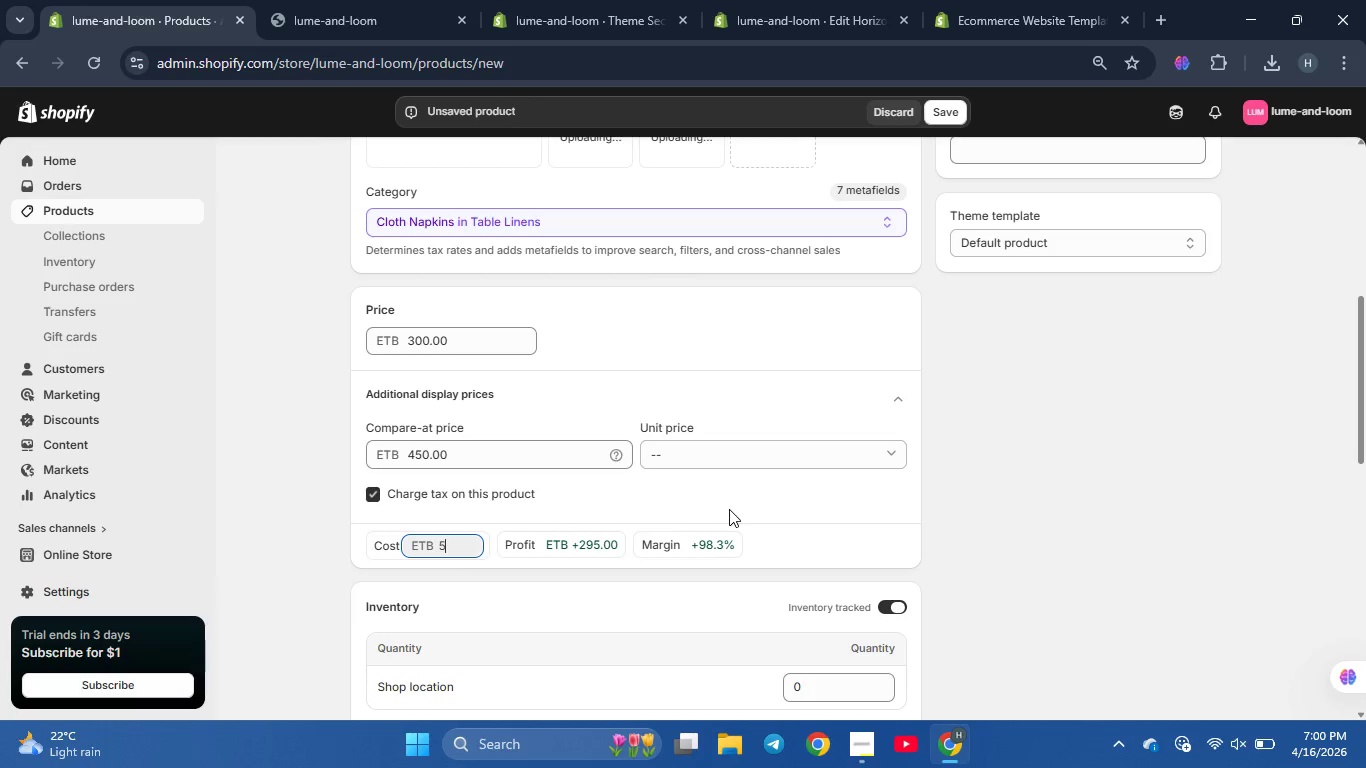 
key(Numpad0)
 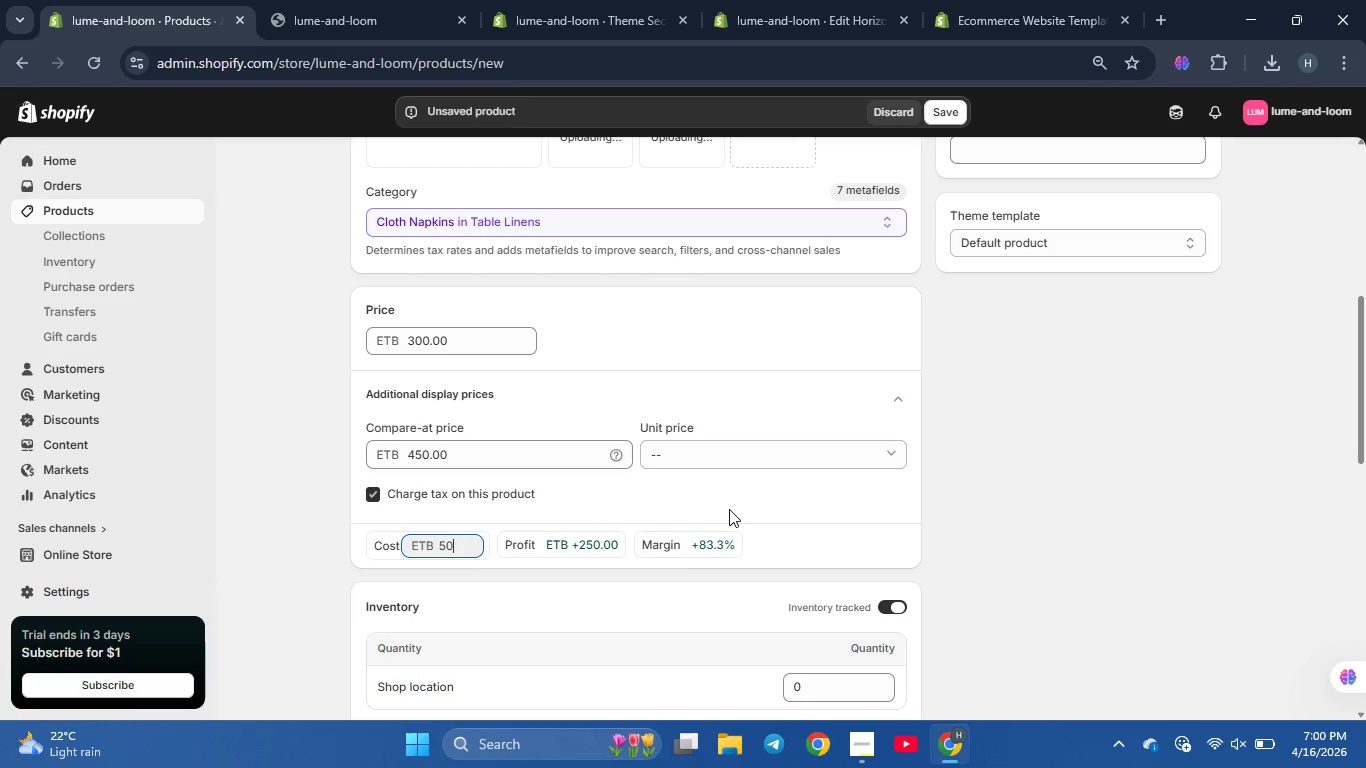 
key(Numpad0)
 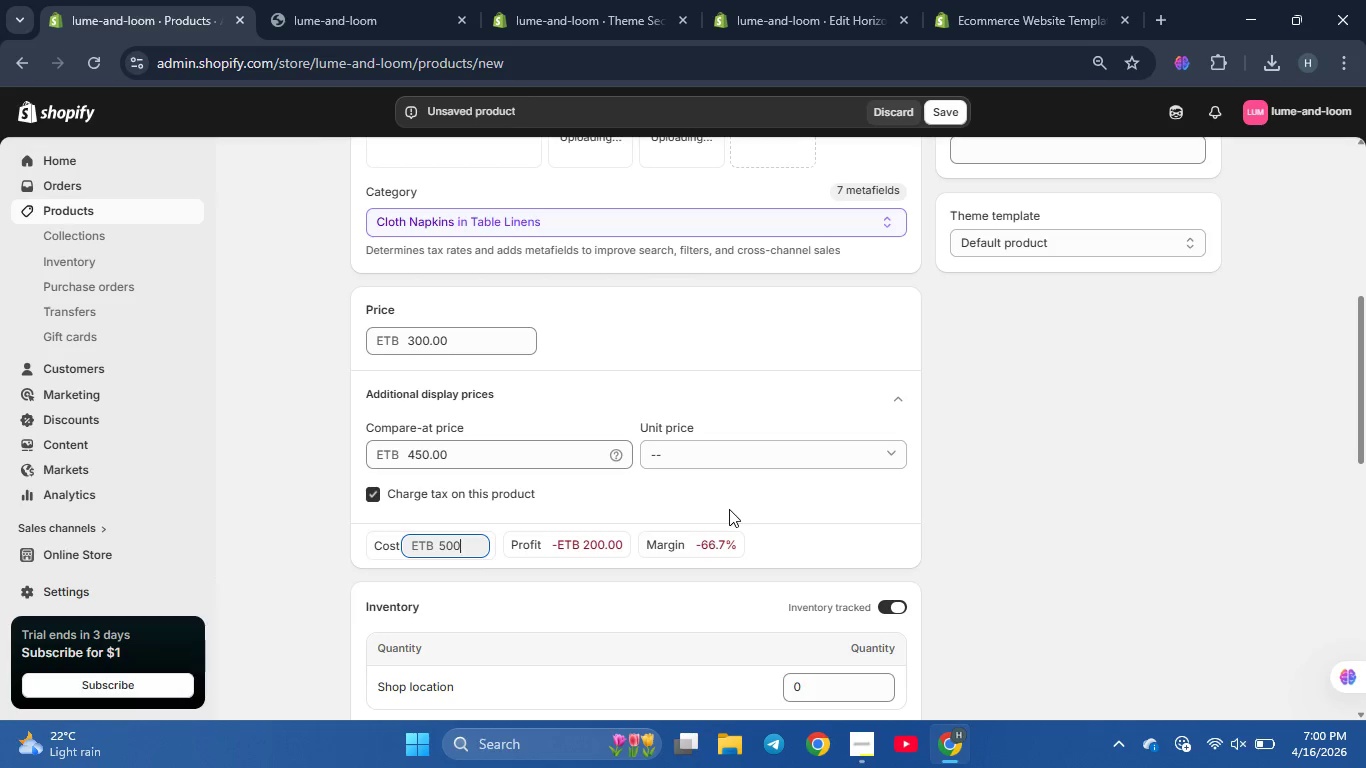 
key(Backspace)
 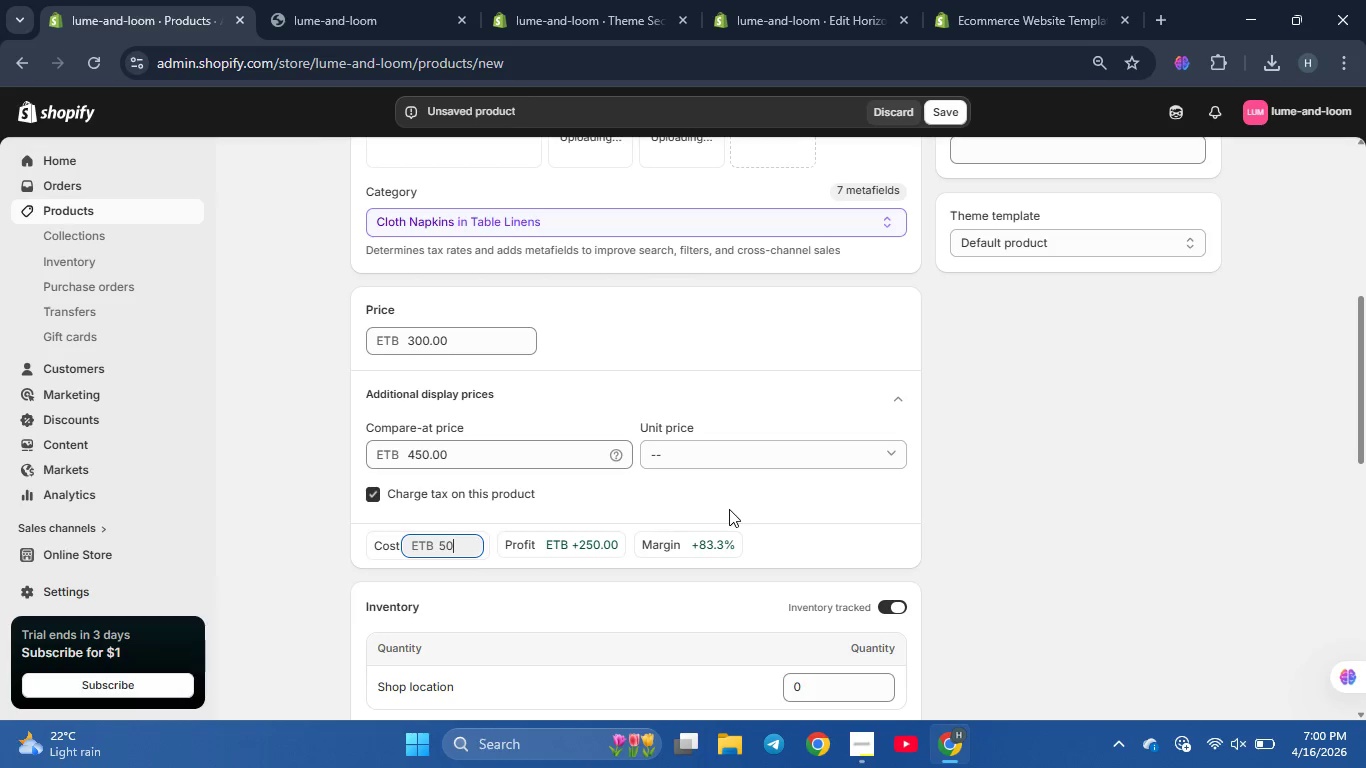 
key(Backspace)
 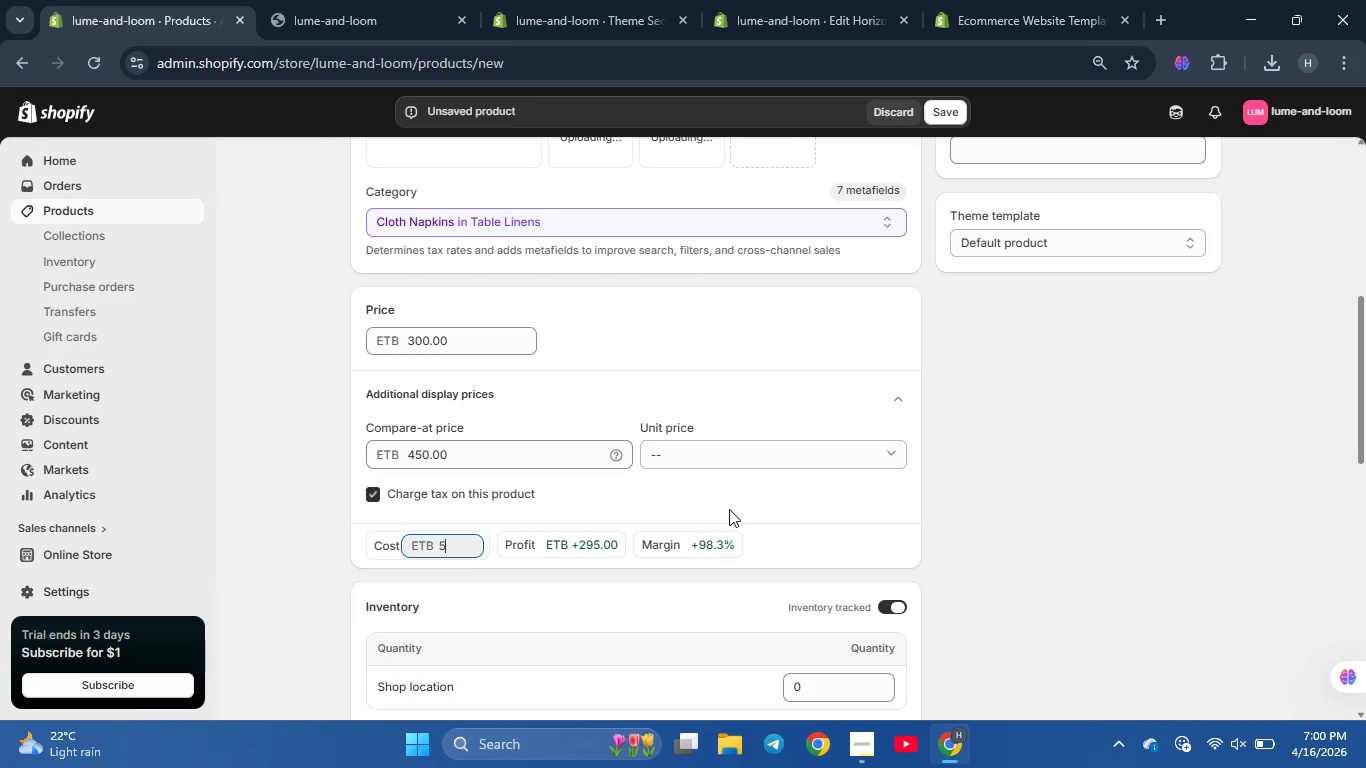 
key(Backspace)
 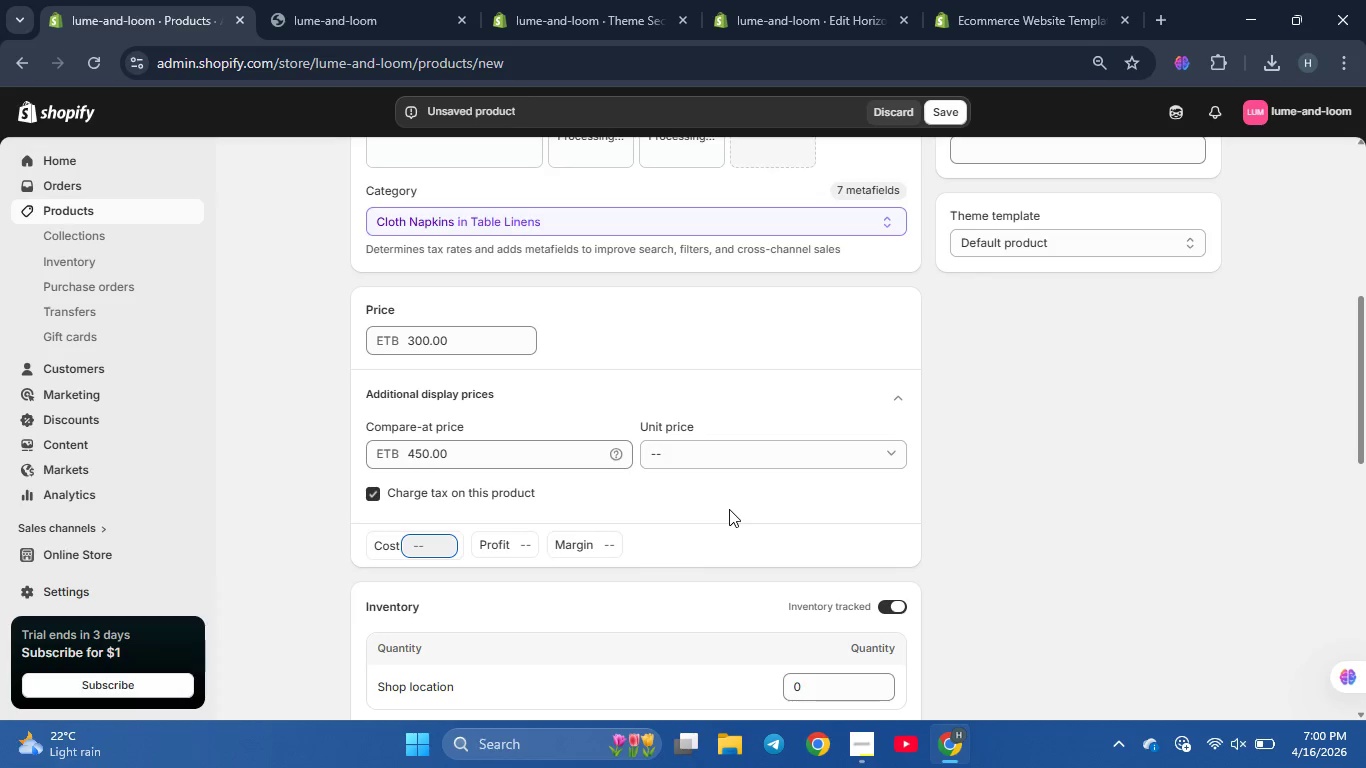 
key(Numpad1)
 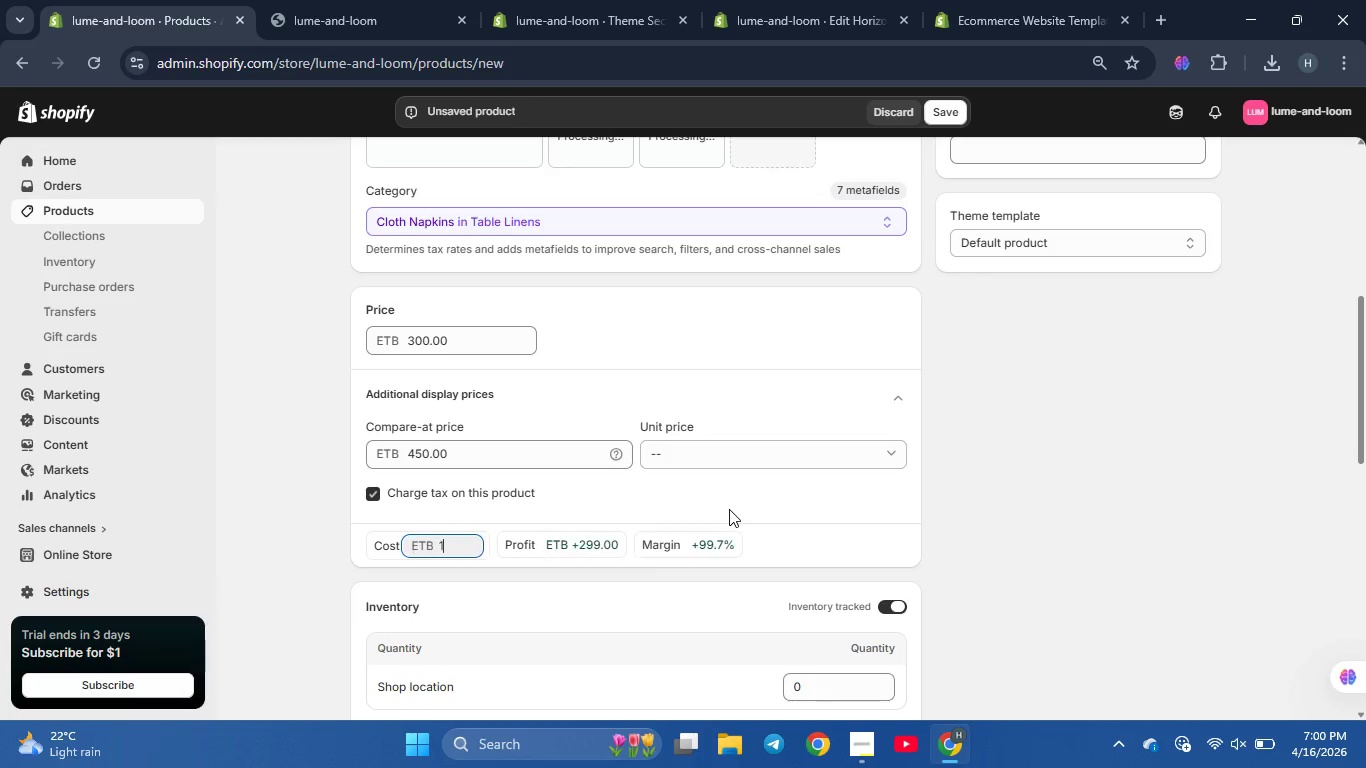 
key(Numpad5)
 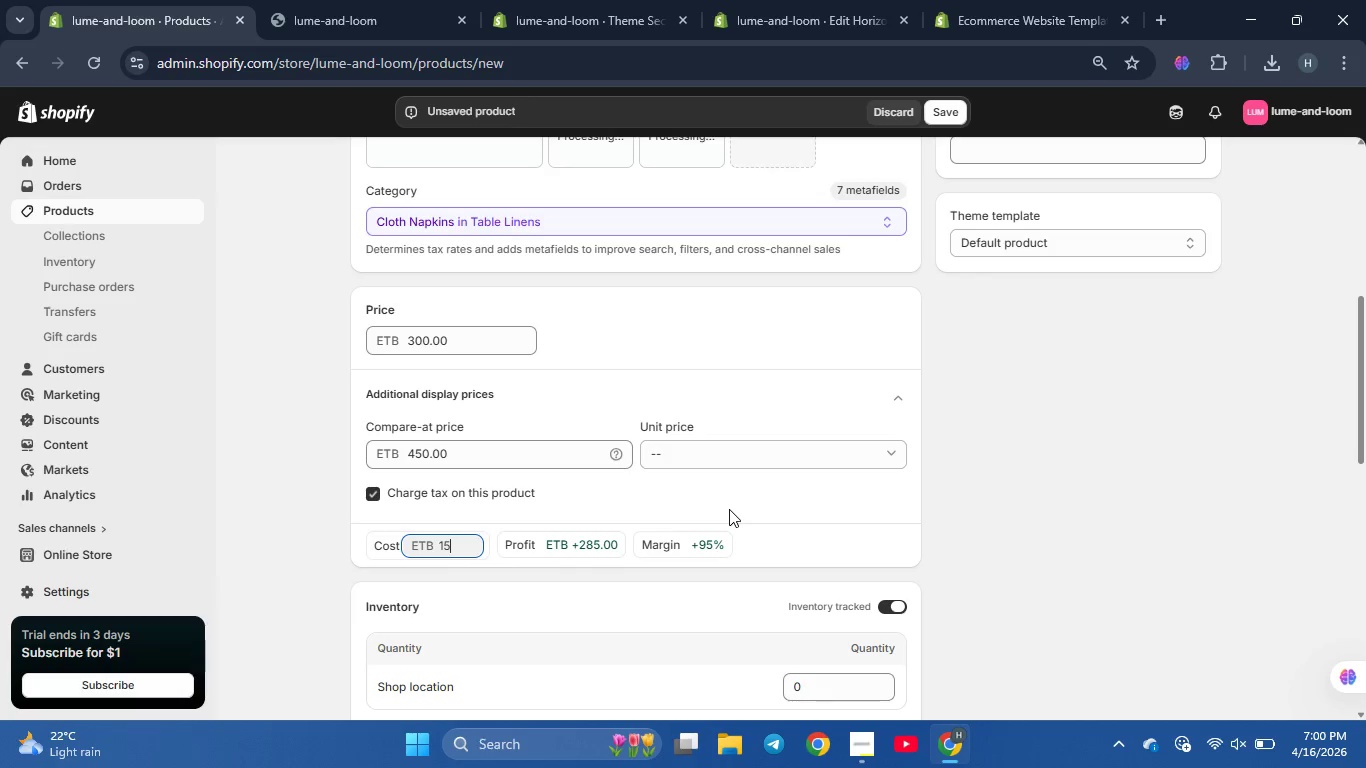 
key(Numpad0)
 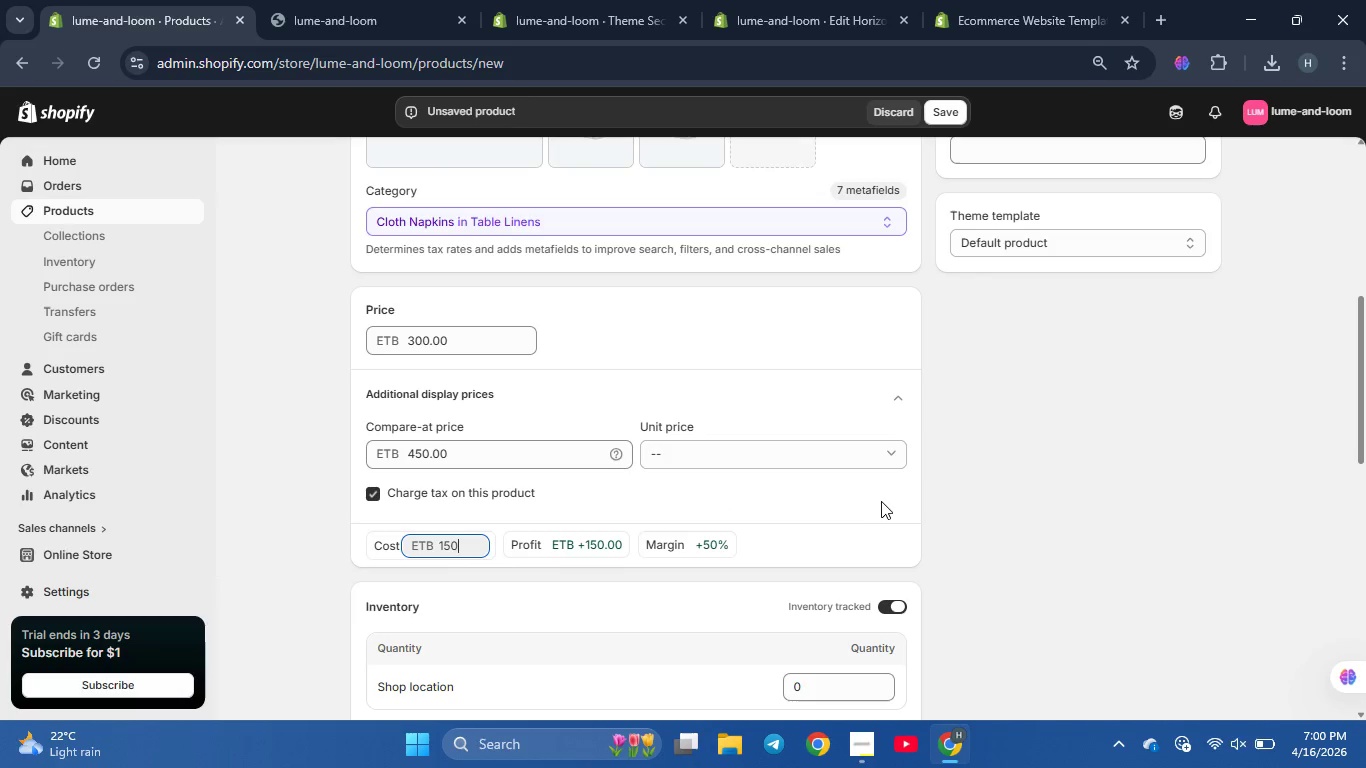 
left_click([885, 501])
 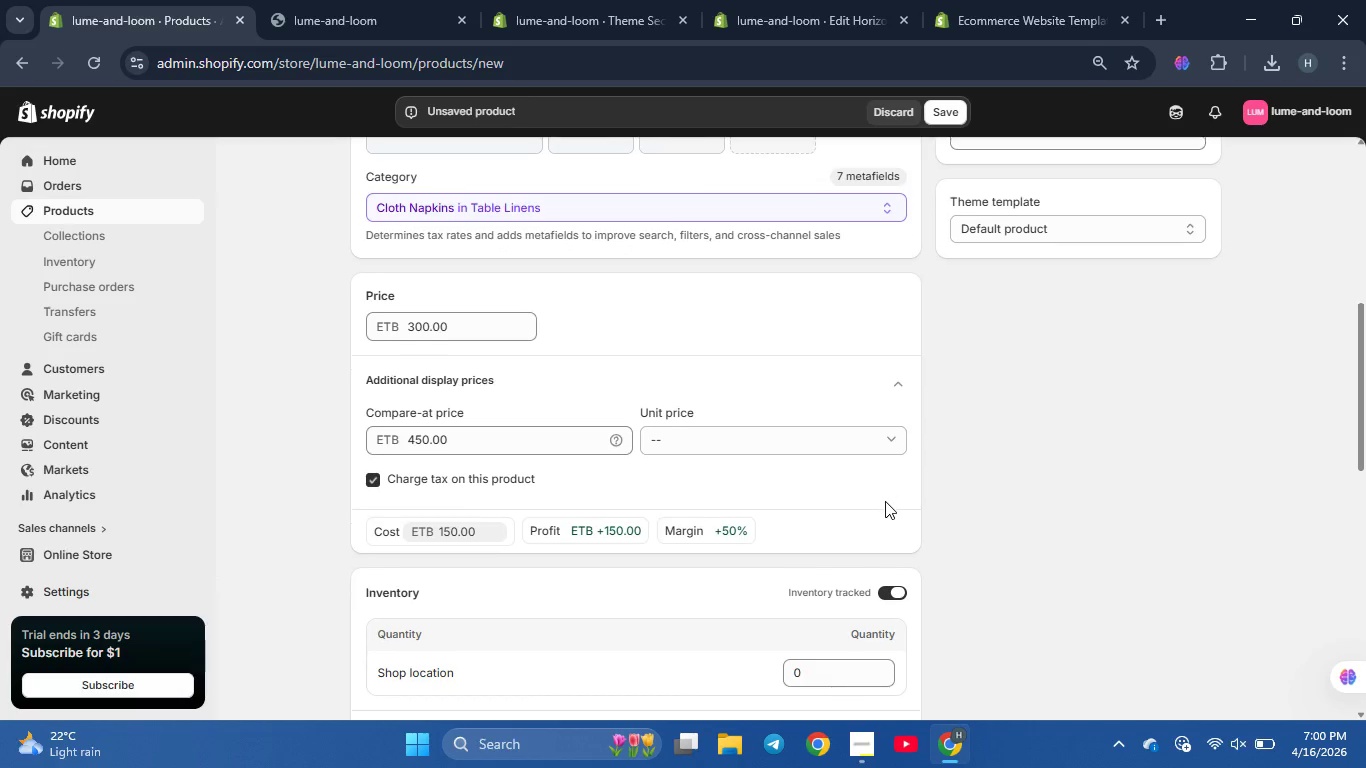 
scroll: coordinate [885, 501], scroll_direction: down, amount: 1.0
 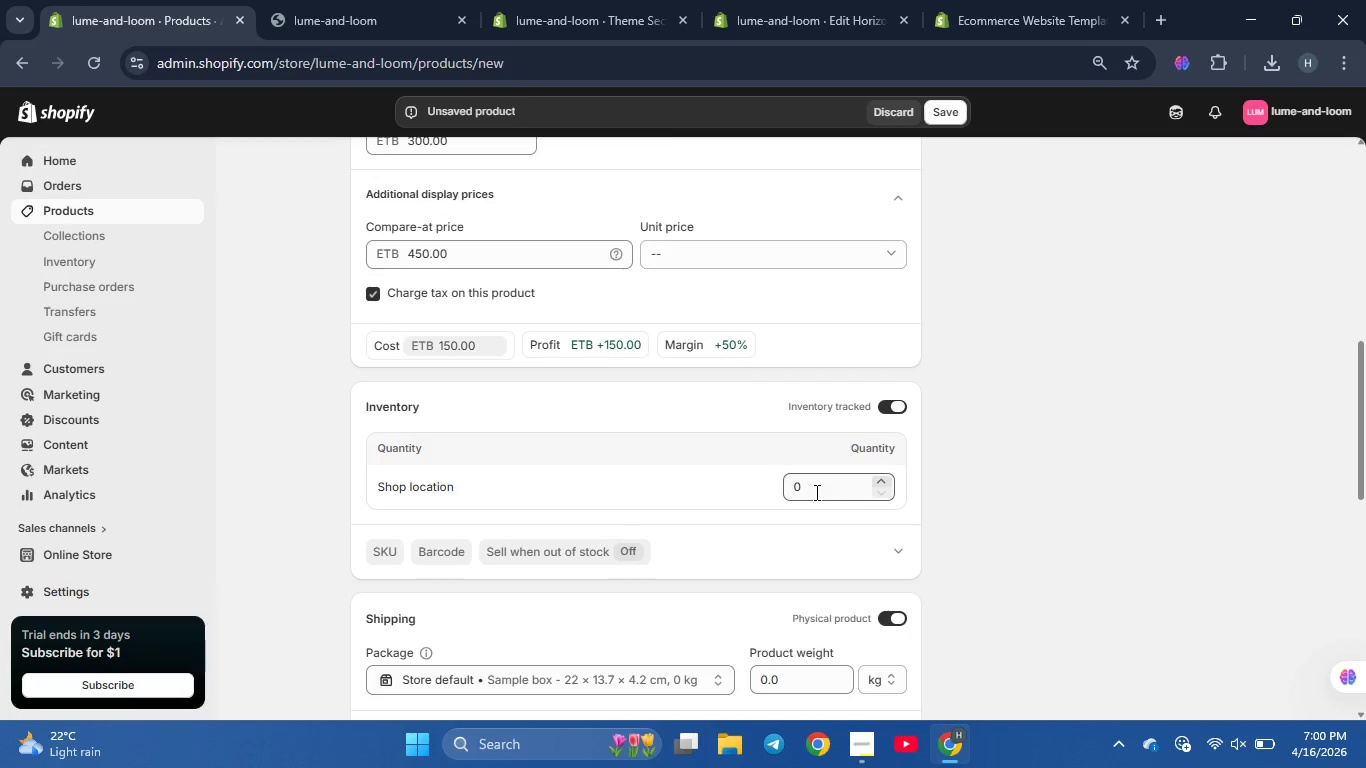 
left_click([884, 482])
 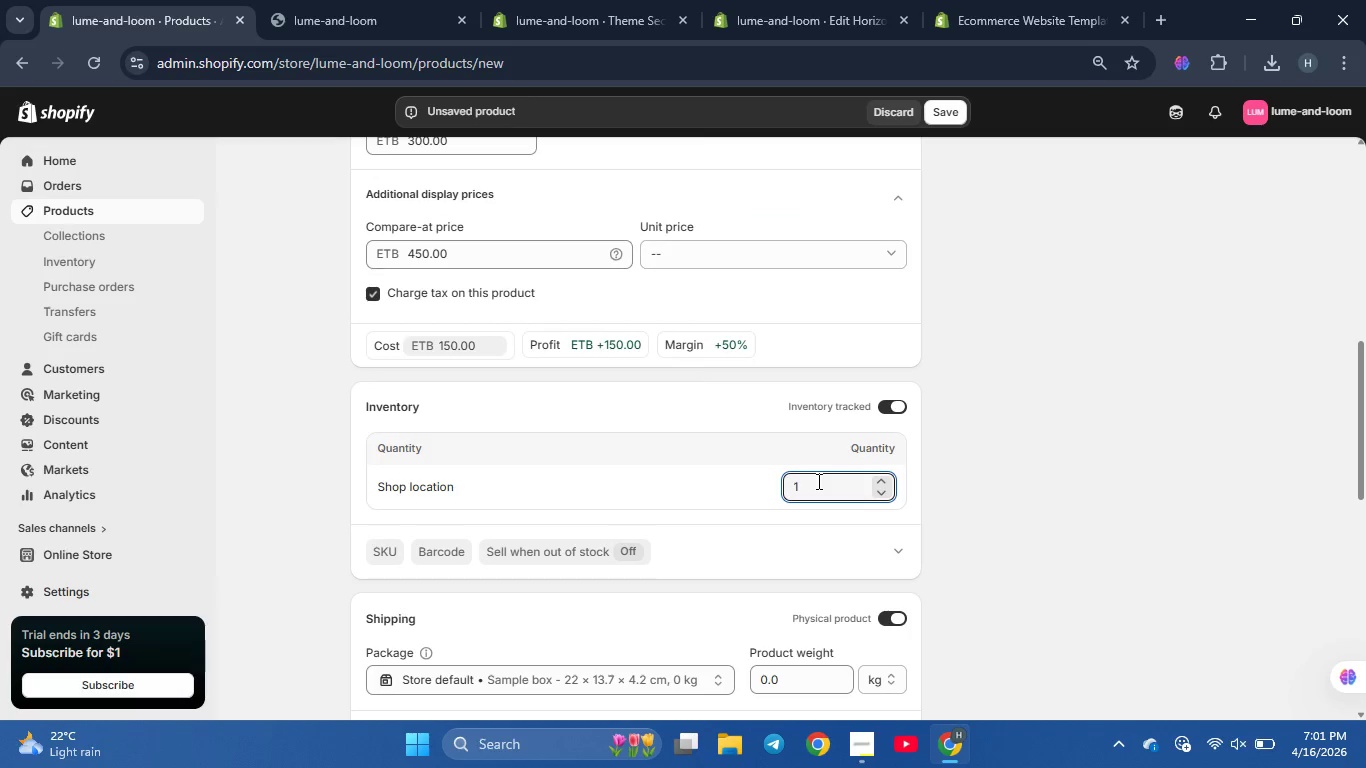 
key(Numpad5)
 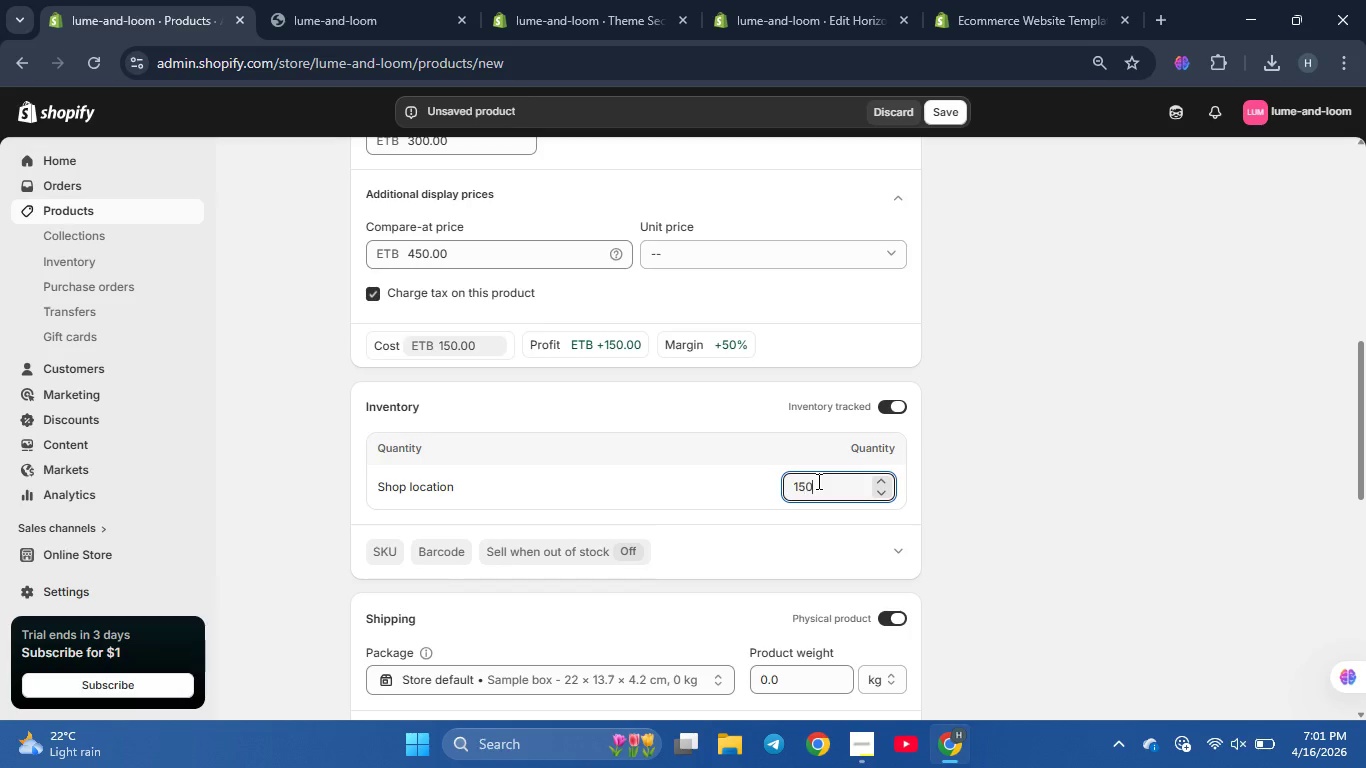 
key(Numpad0)
 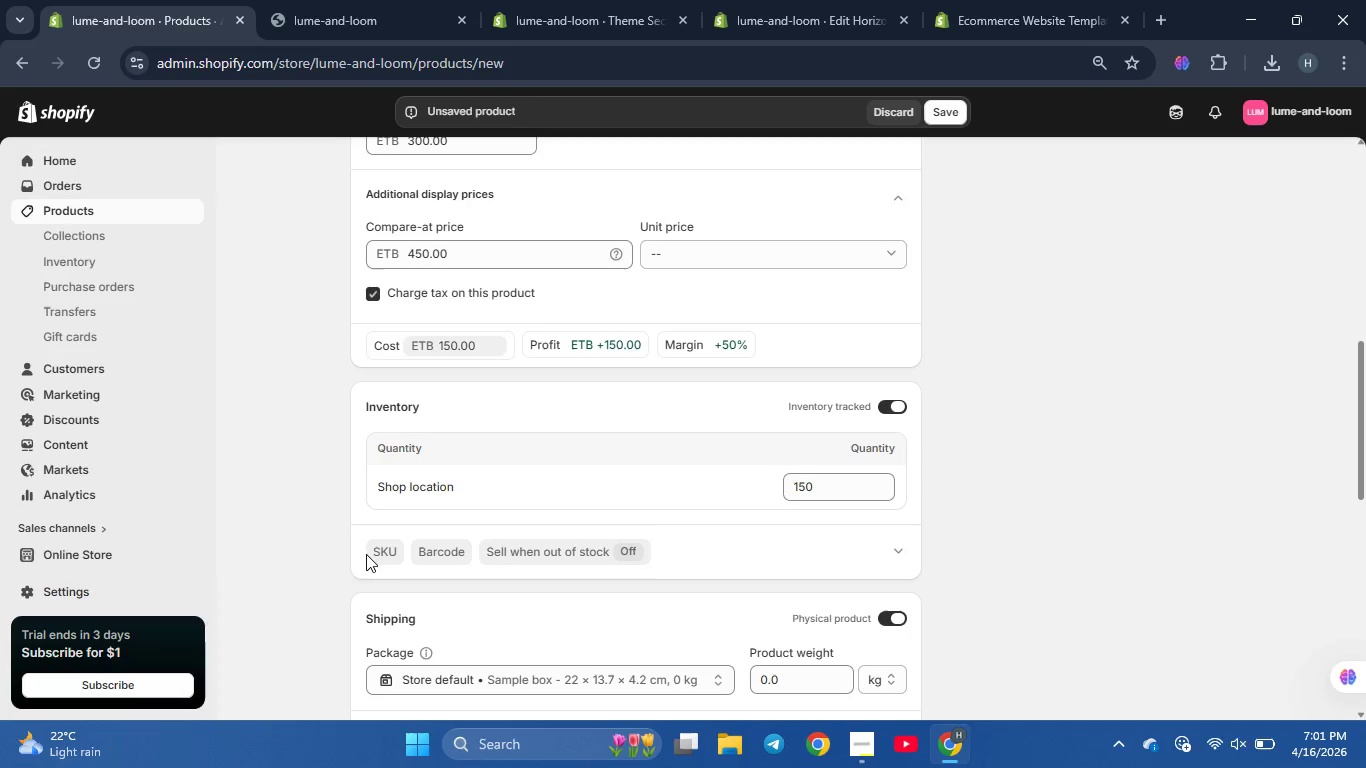 
double_click([377, 552])
 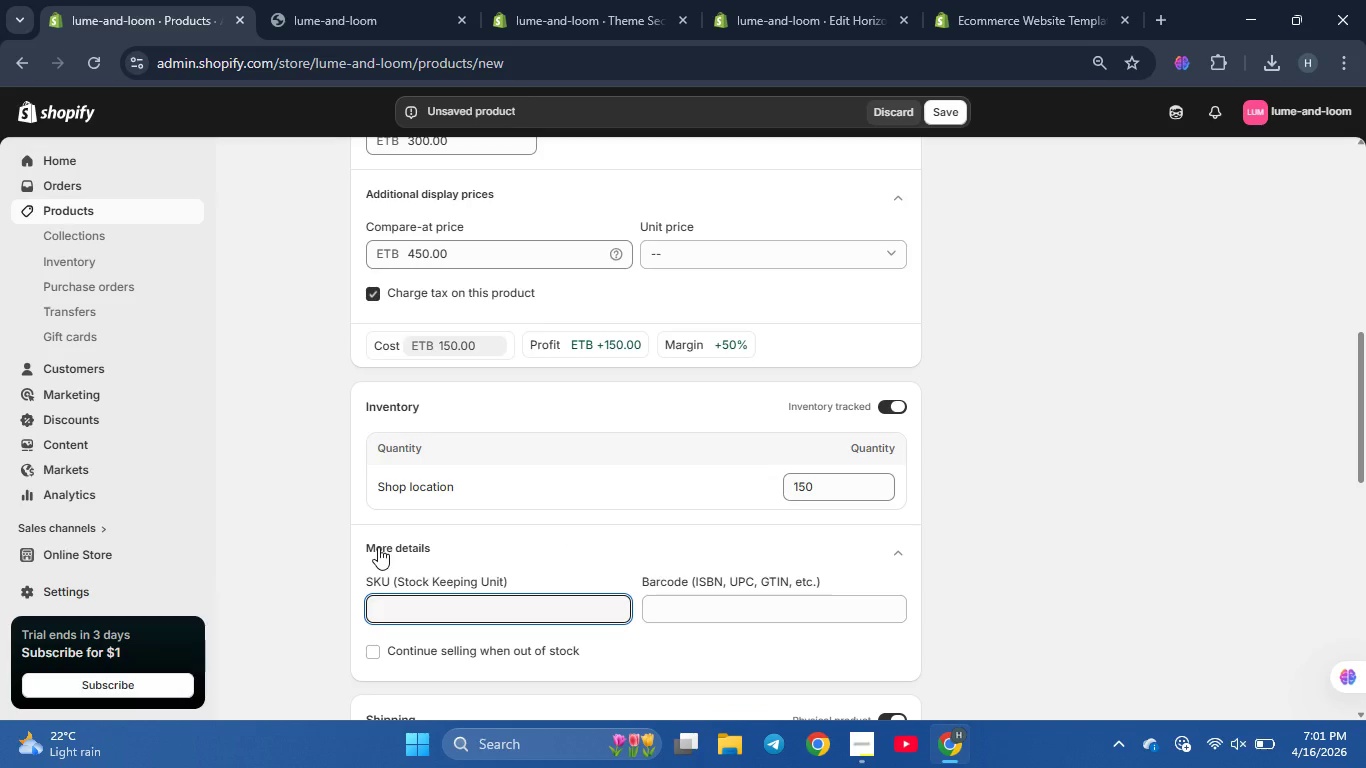 
wait(9.19)
 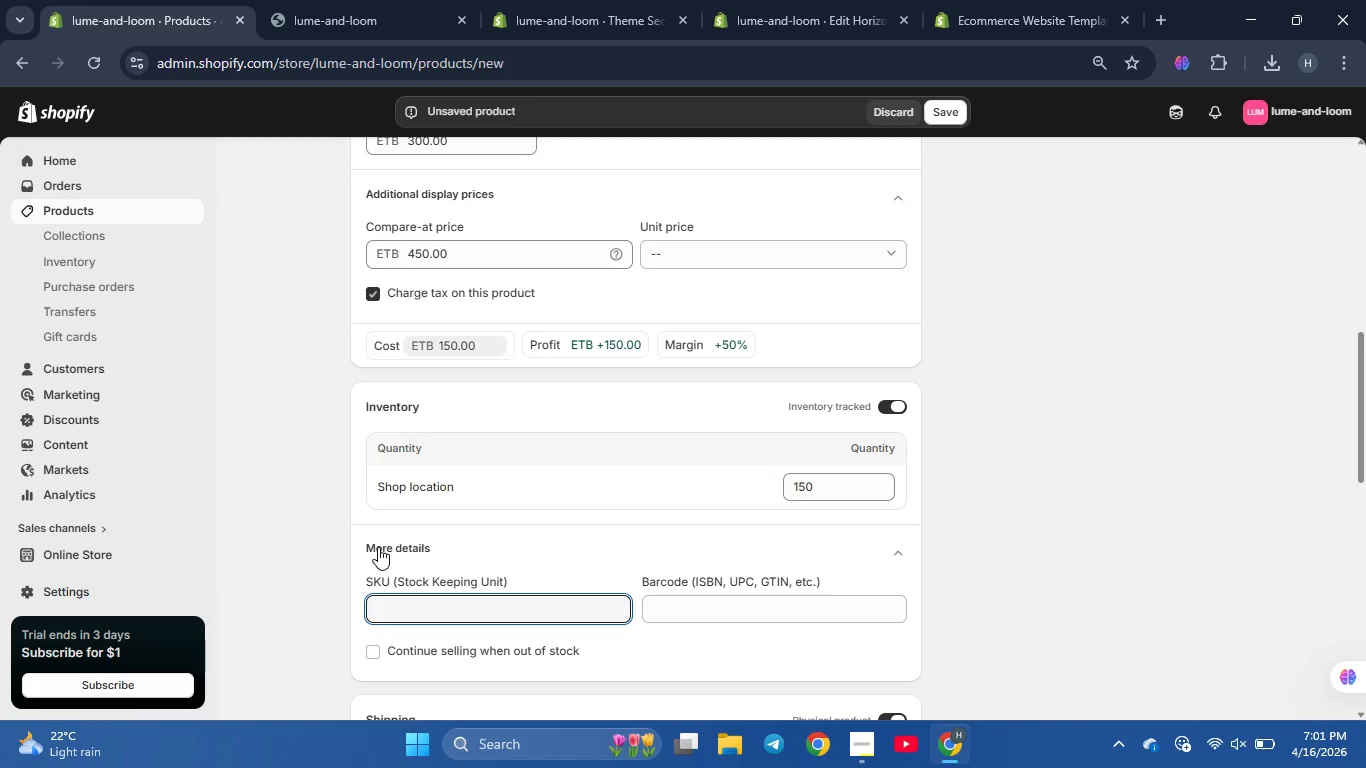 
type(LL-)
 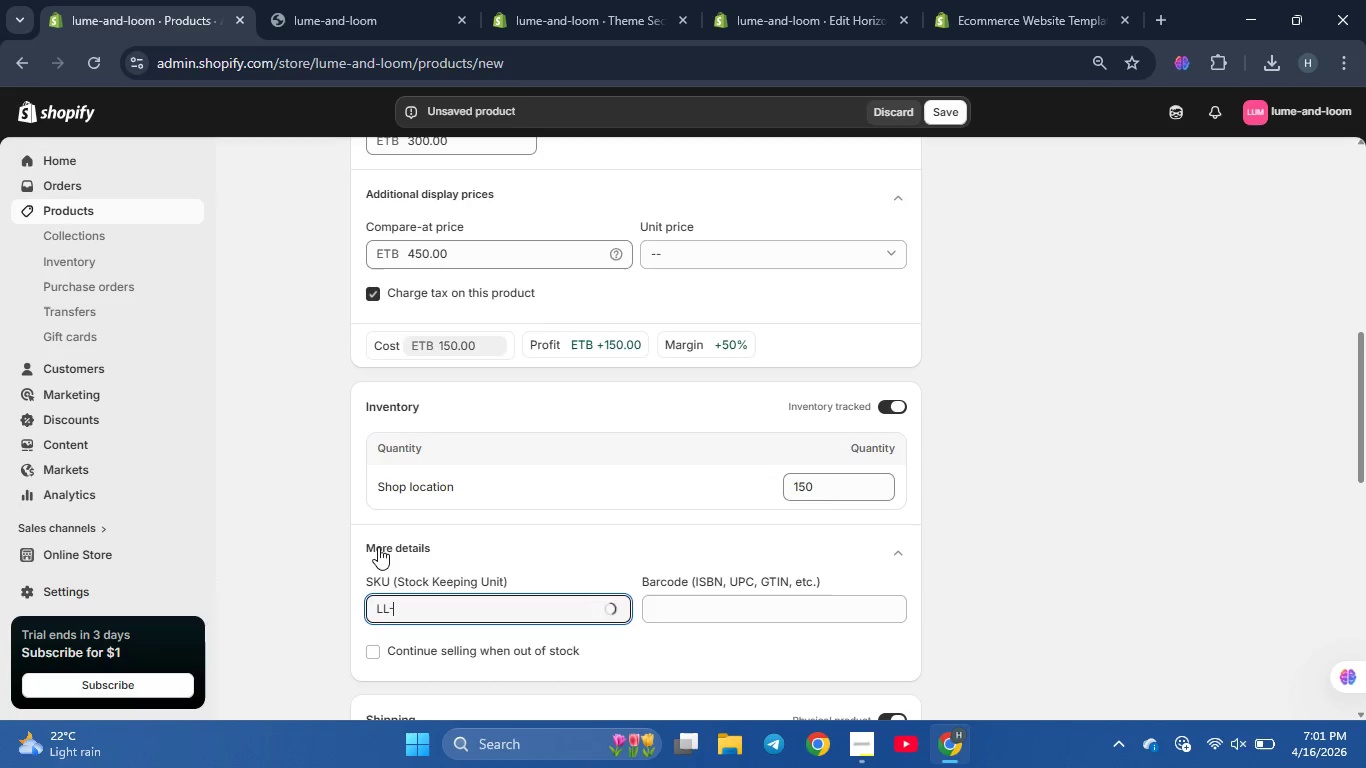 
wait(6.14)
 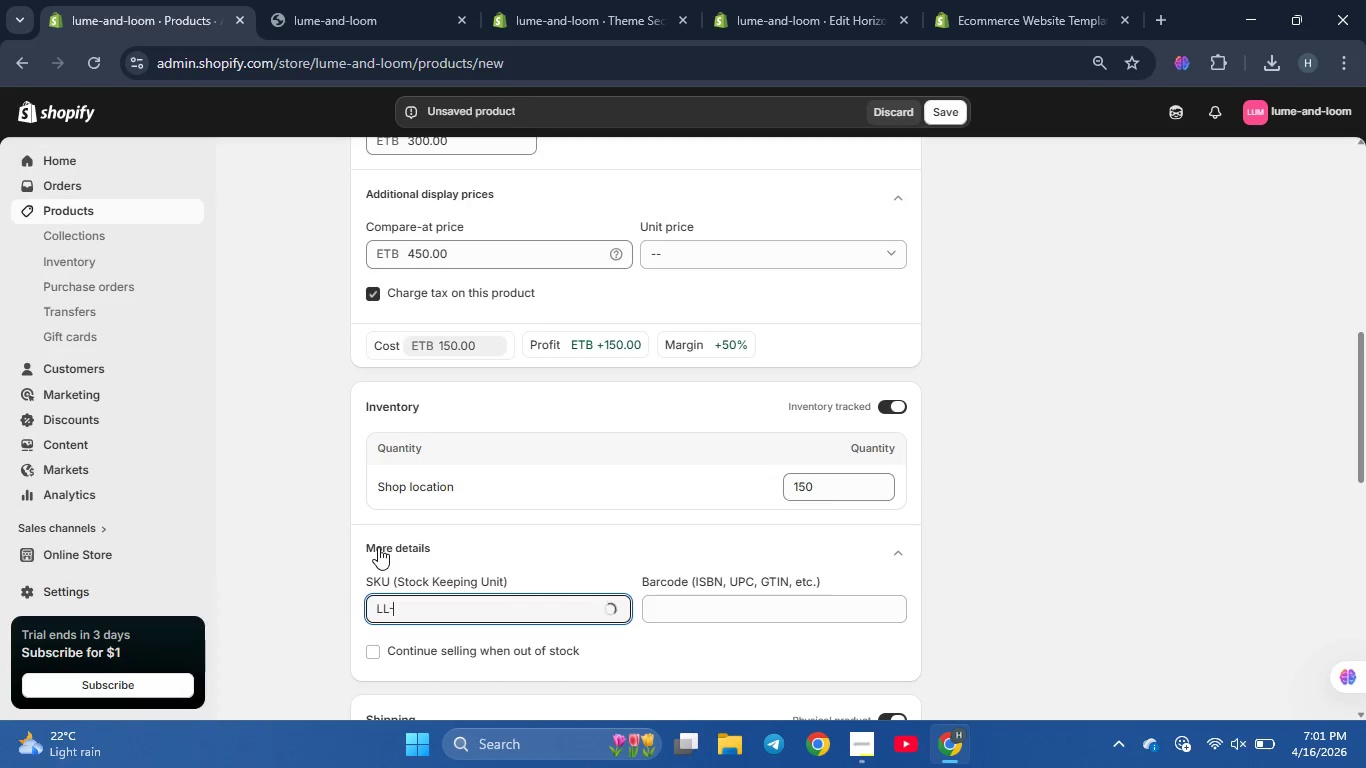 
type(LNS0)
key(Backspace)
type(-003)
 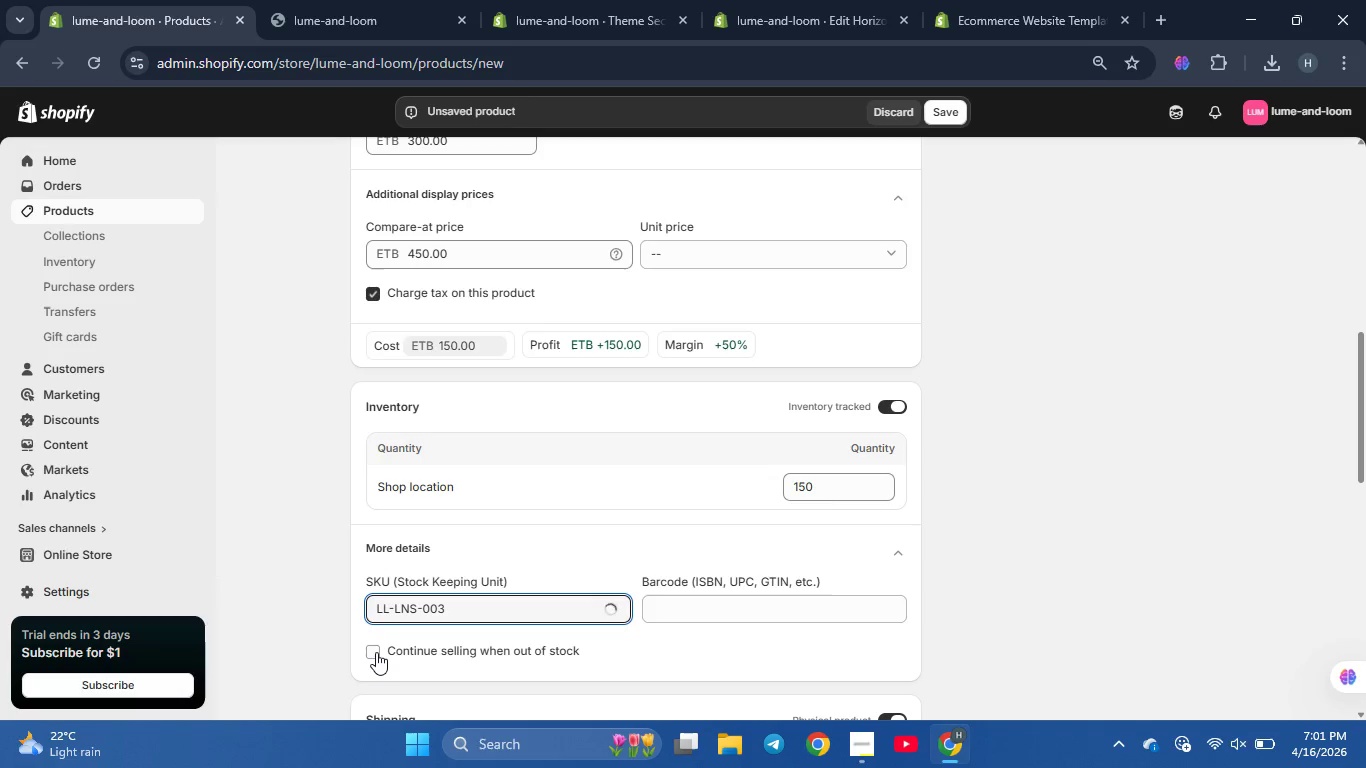 
scroll: coordinate [417, 586], scroll_direction: down, amount: 4.0
 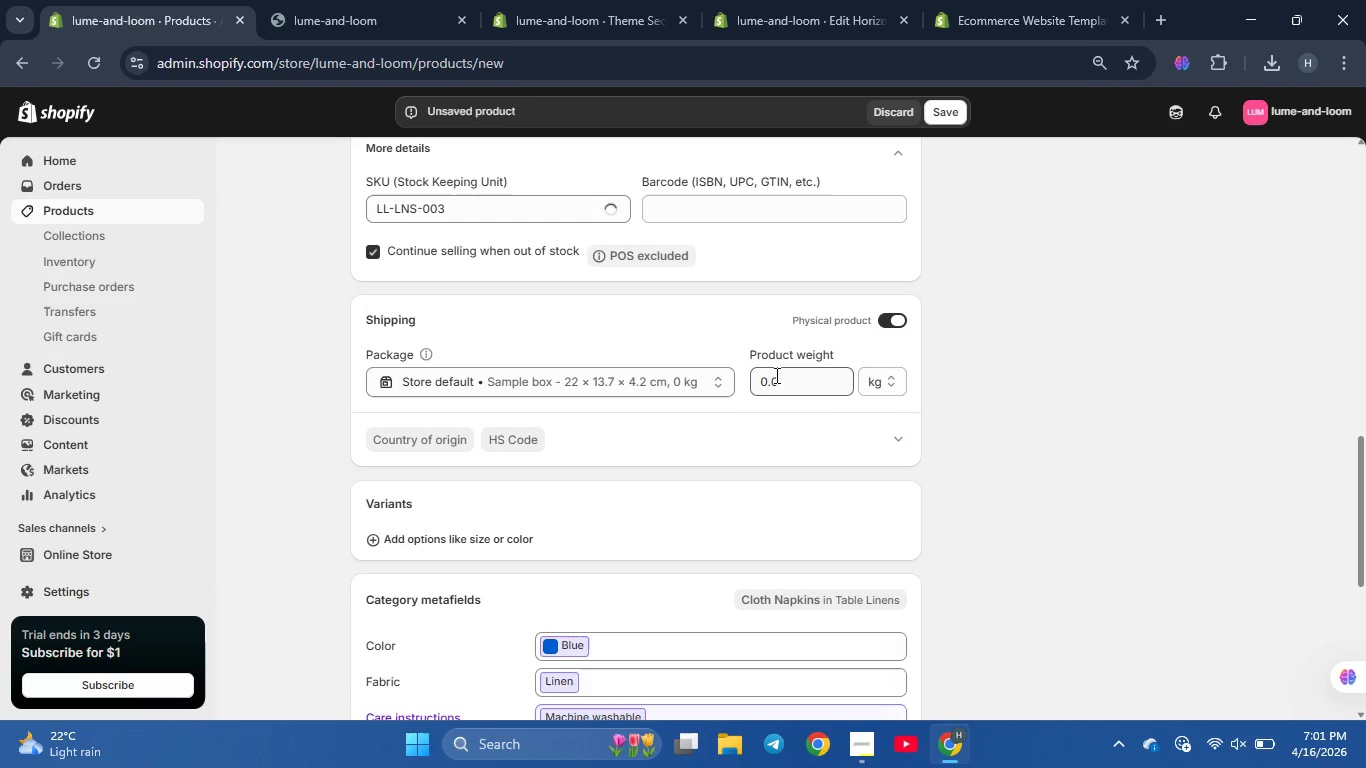 
left_click([783, 379])
 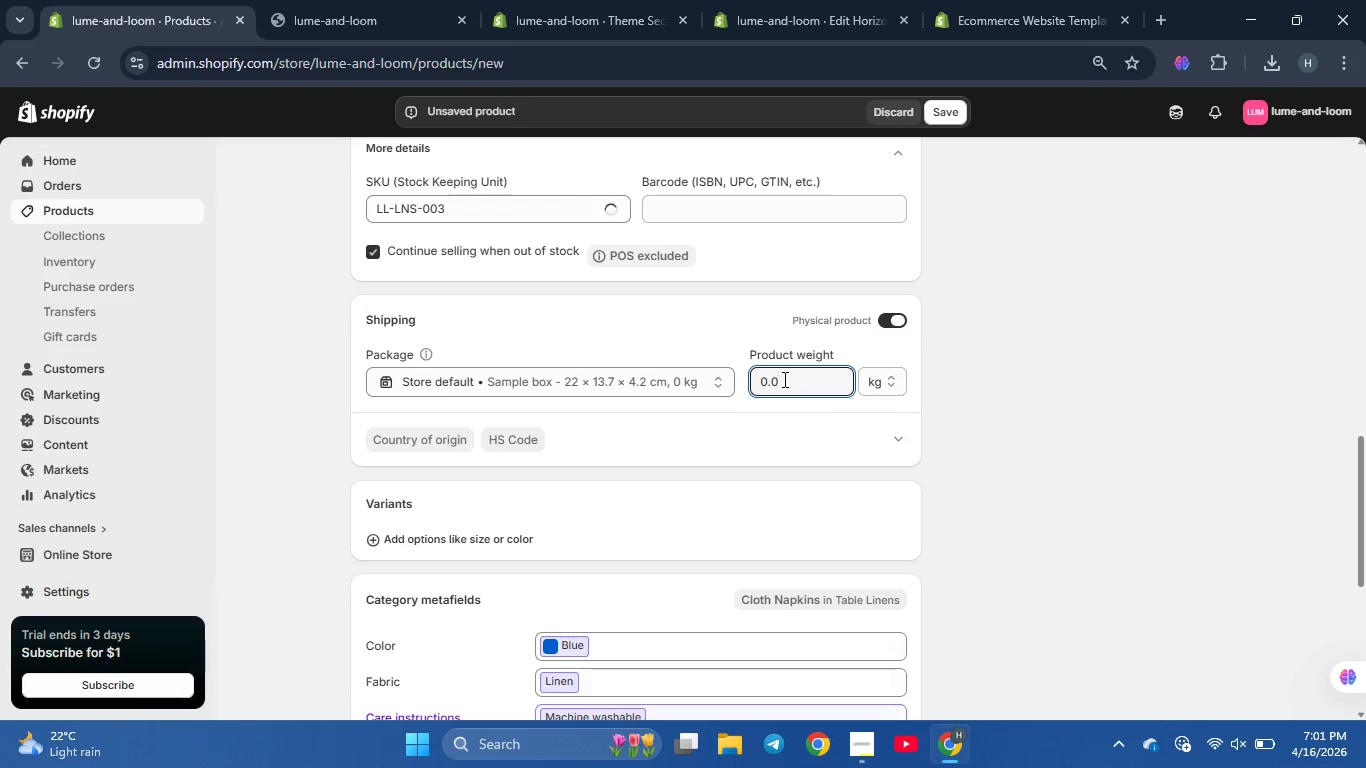 
key(Backspace)
 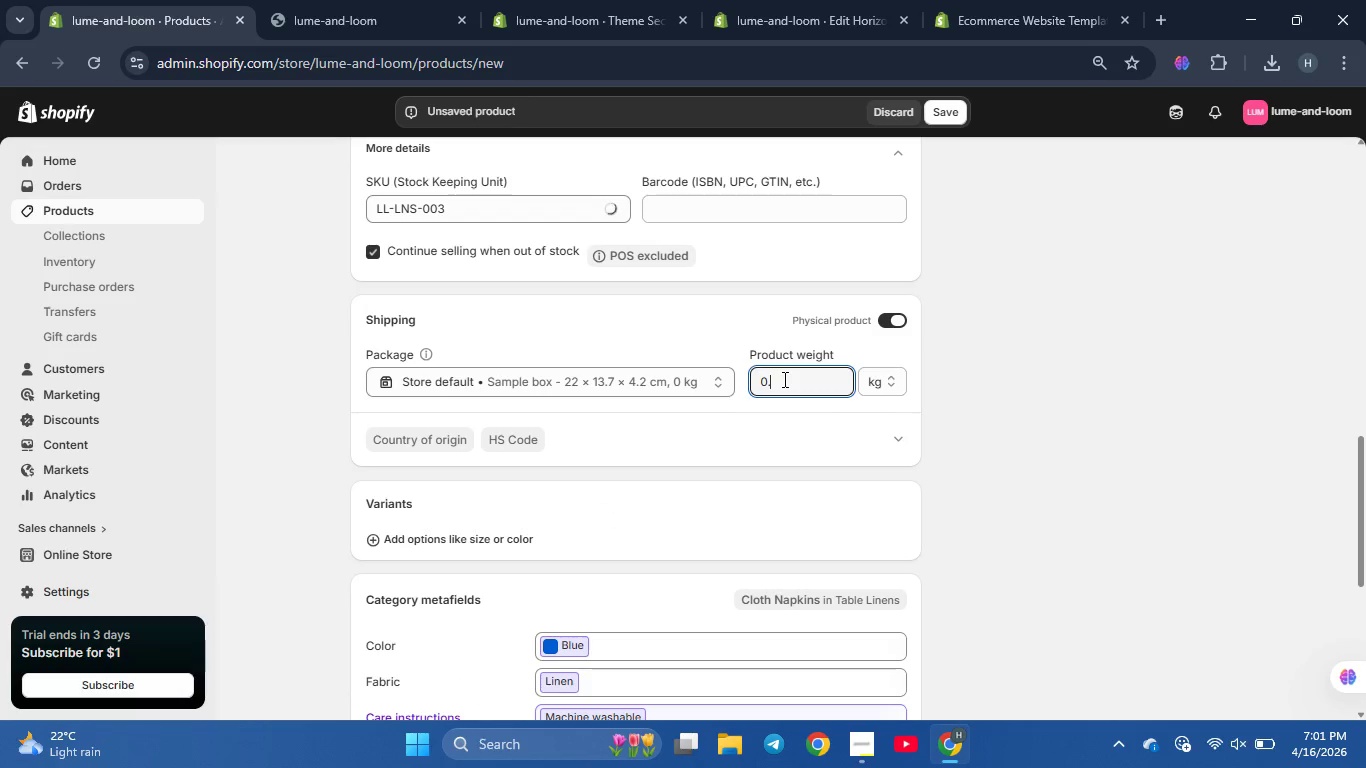 
key(NumpadAdd)
 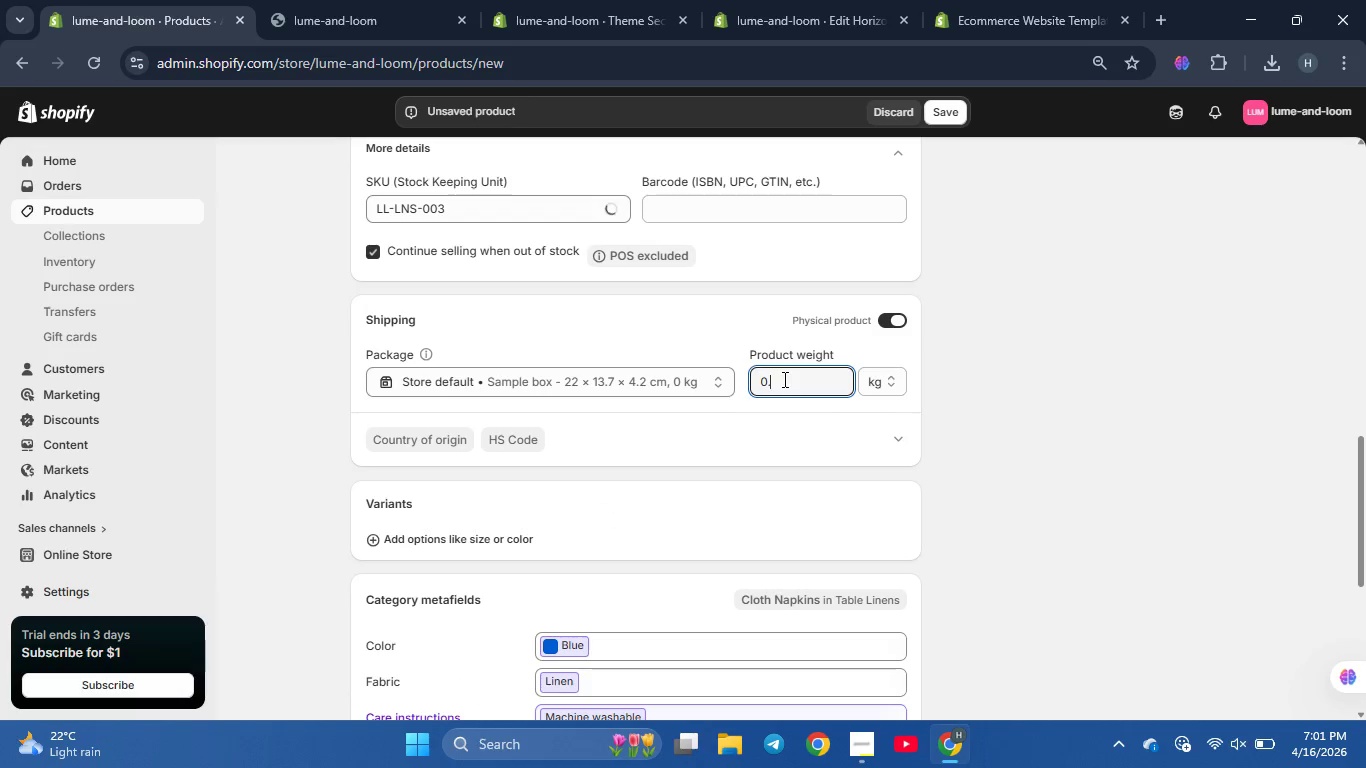 
key(Numpad6)
 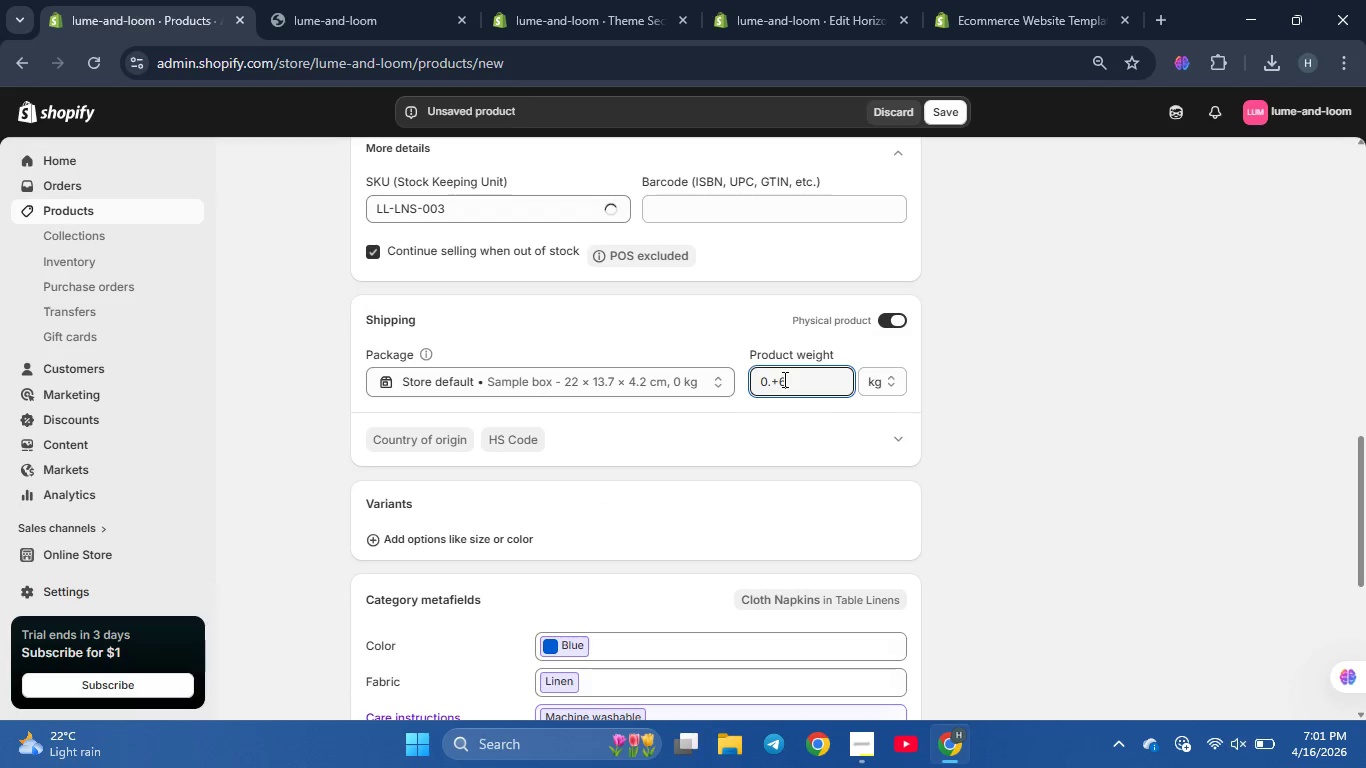 
key(Backspace)
 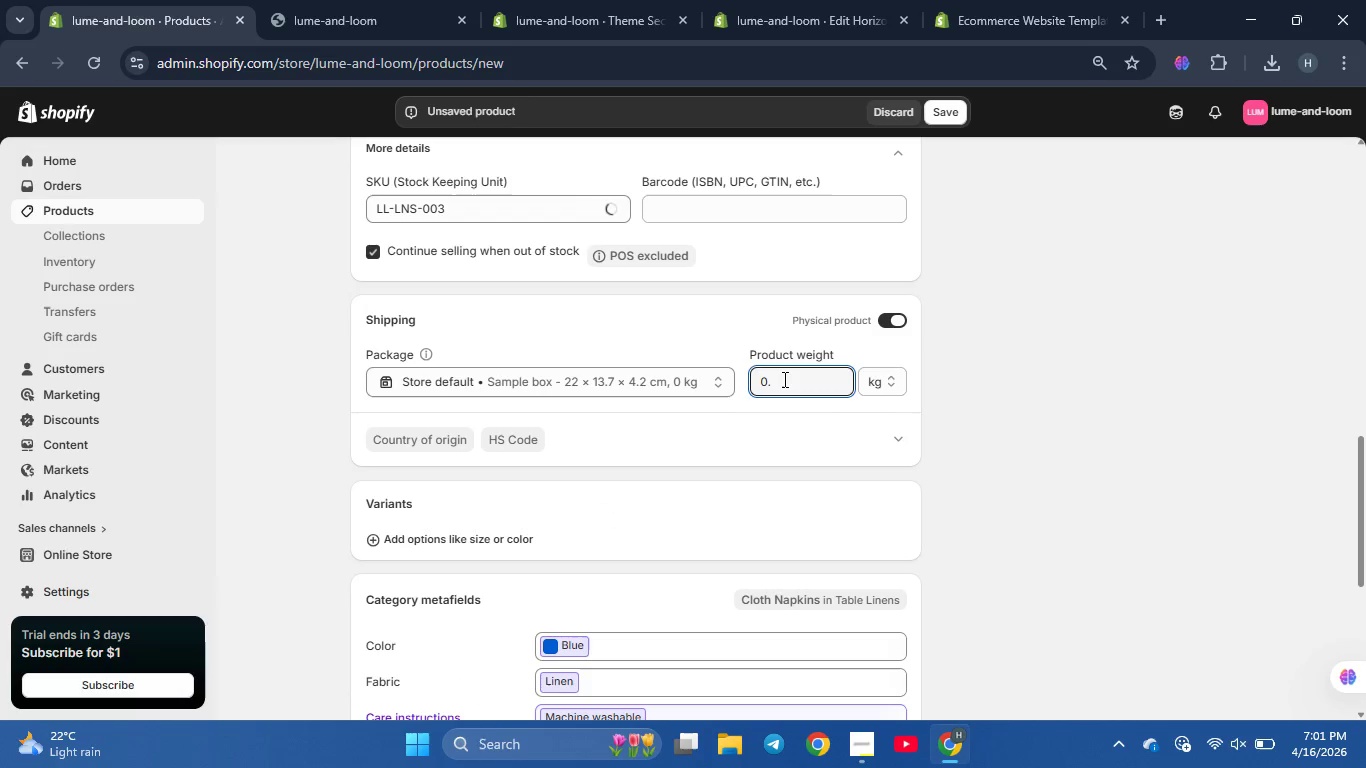 
key(Backspace)
 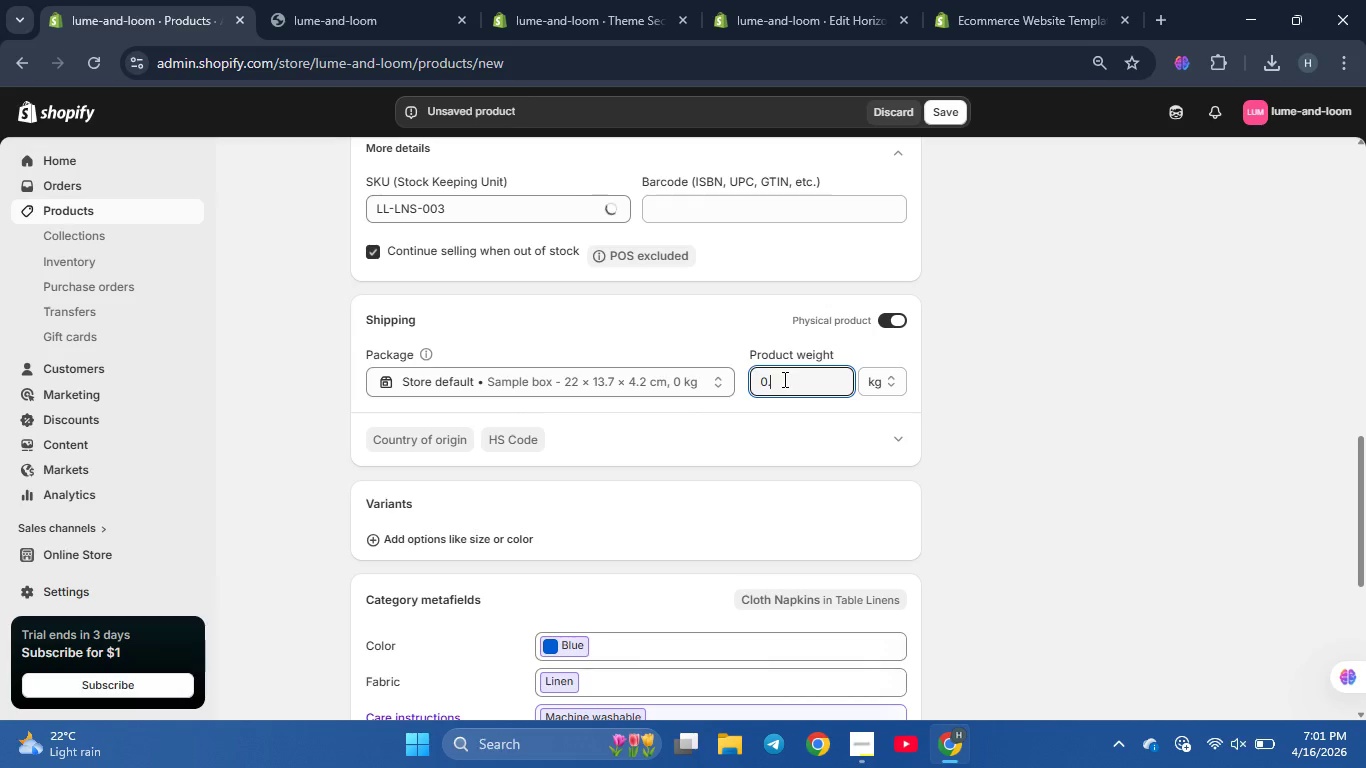 
key(Numpad6)
 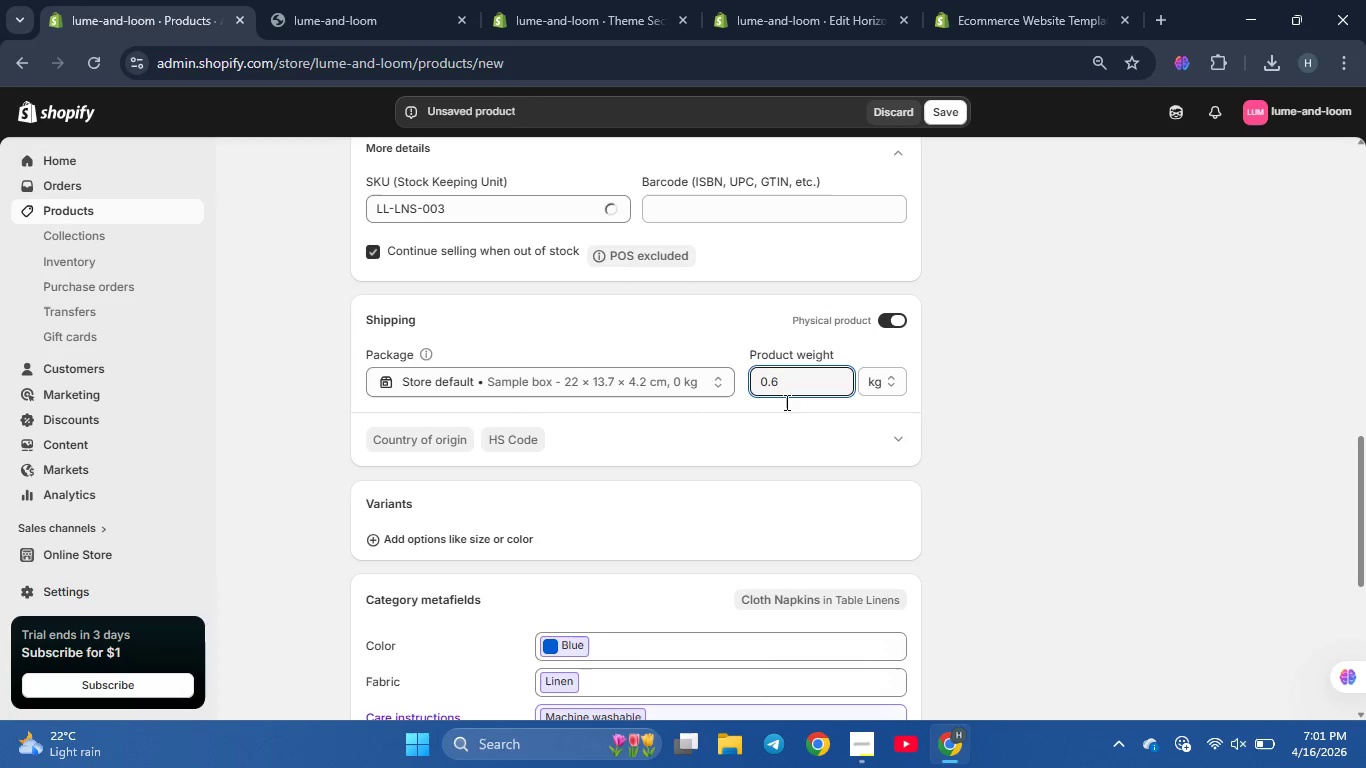 
scroll: coordinate [785, 408], scroll_direction: down, amount: 2.0
 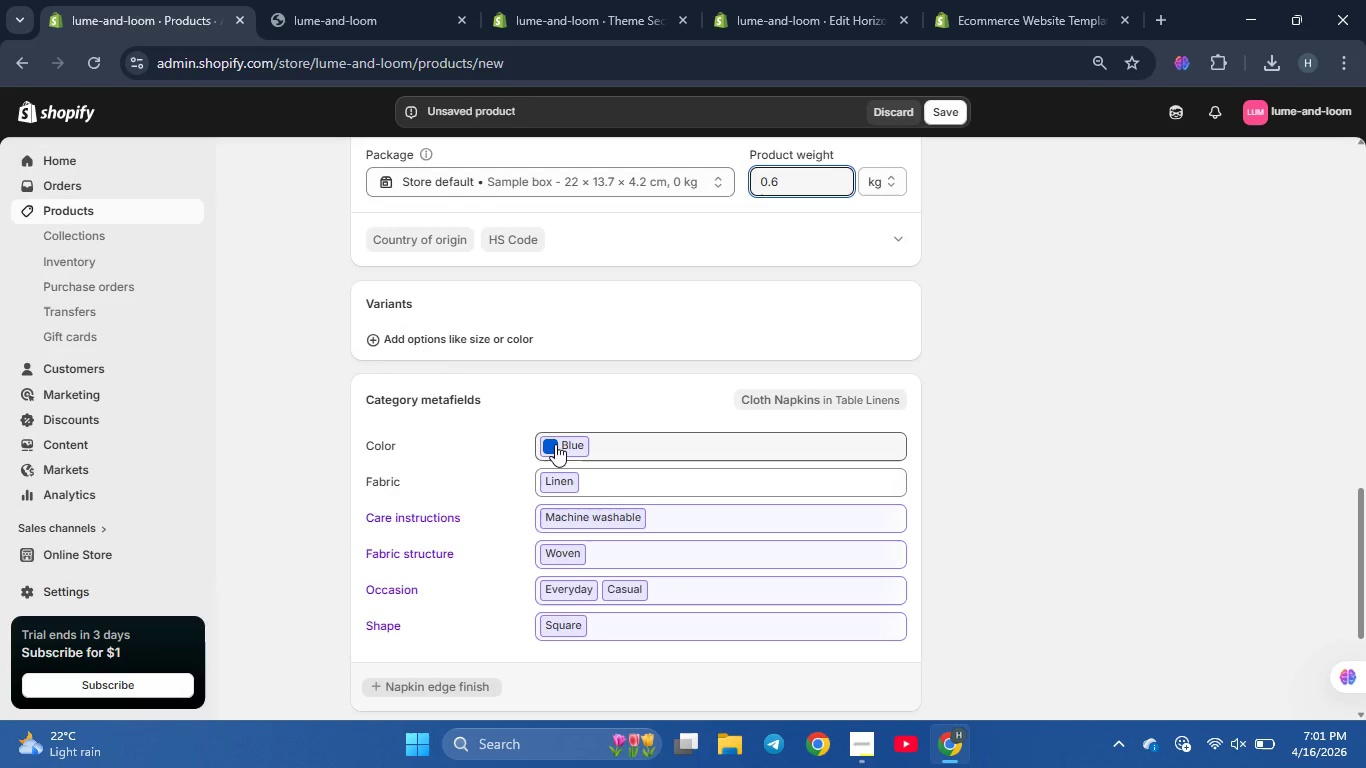 
left_click([613, 439])
 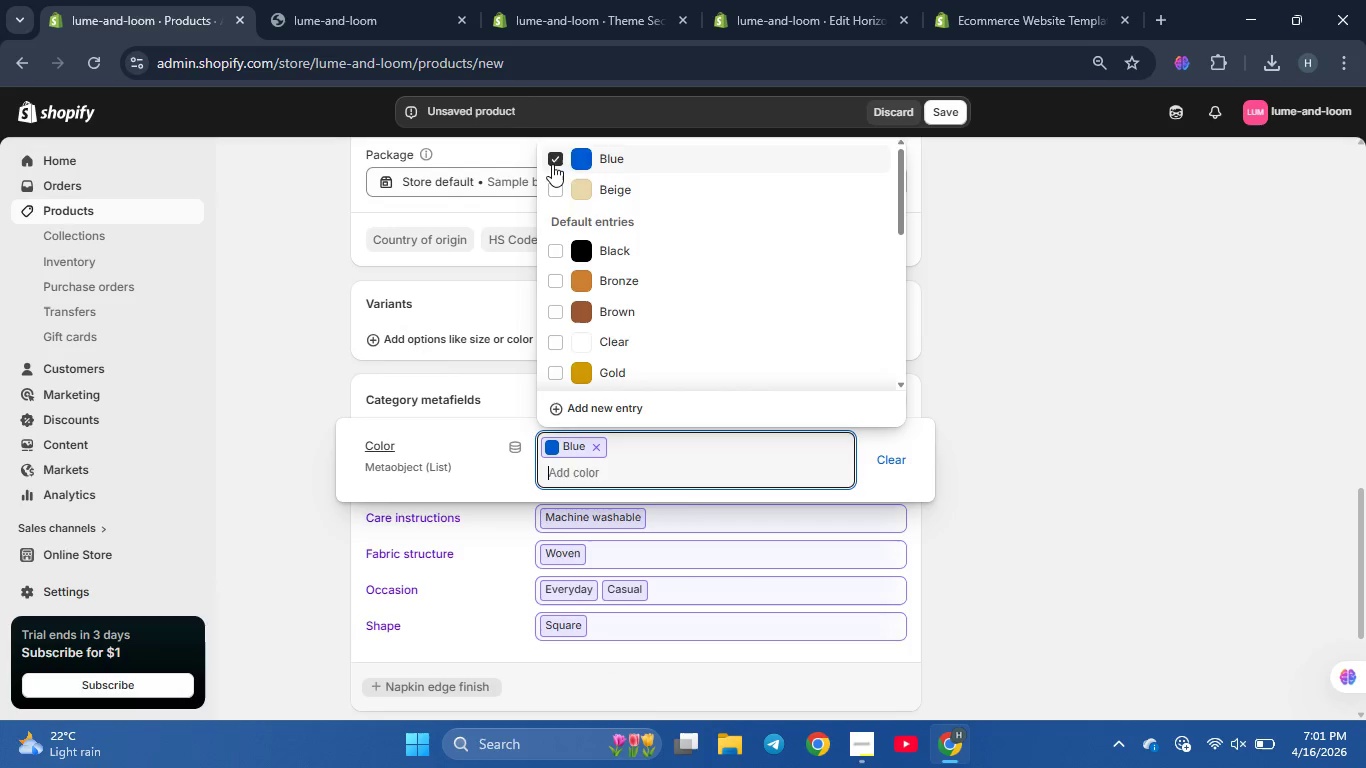 
left_click([562, 187])
 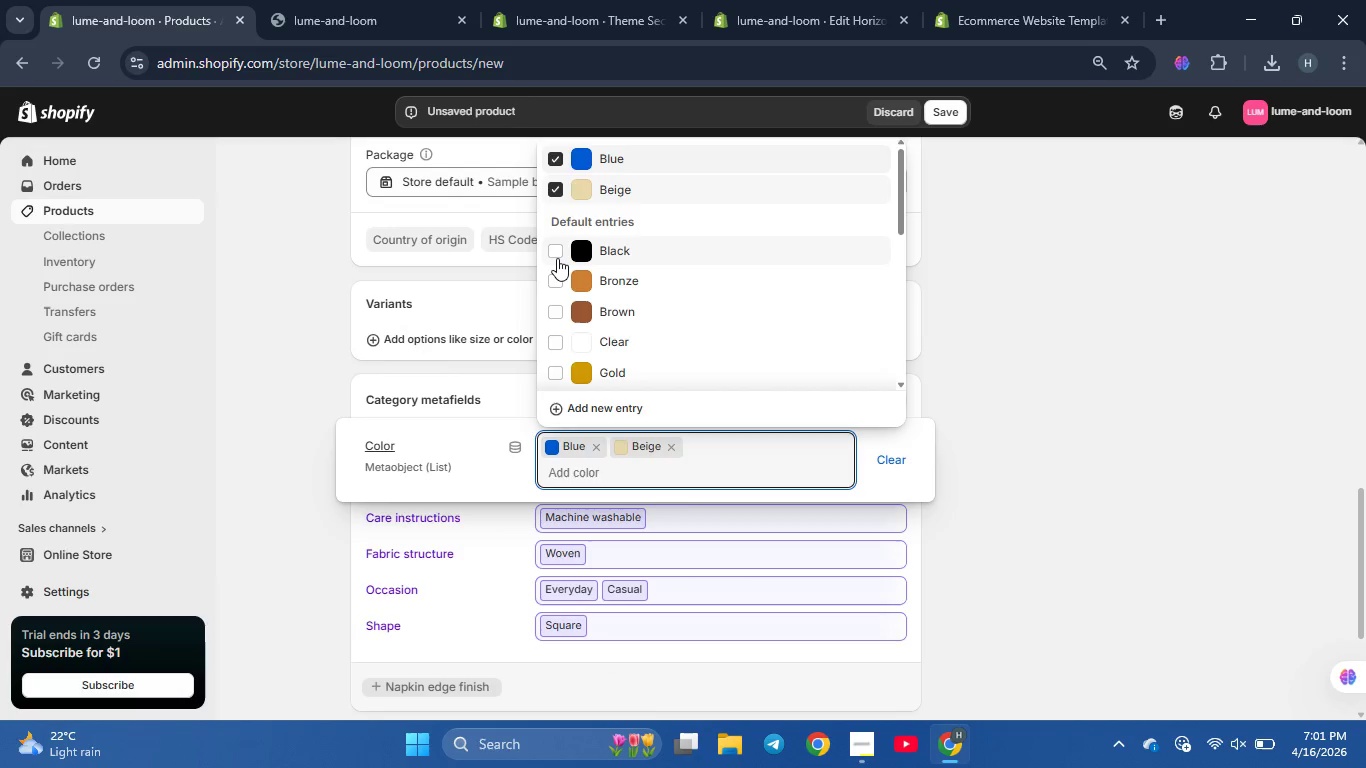 
left_click([556, 258])
 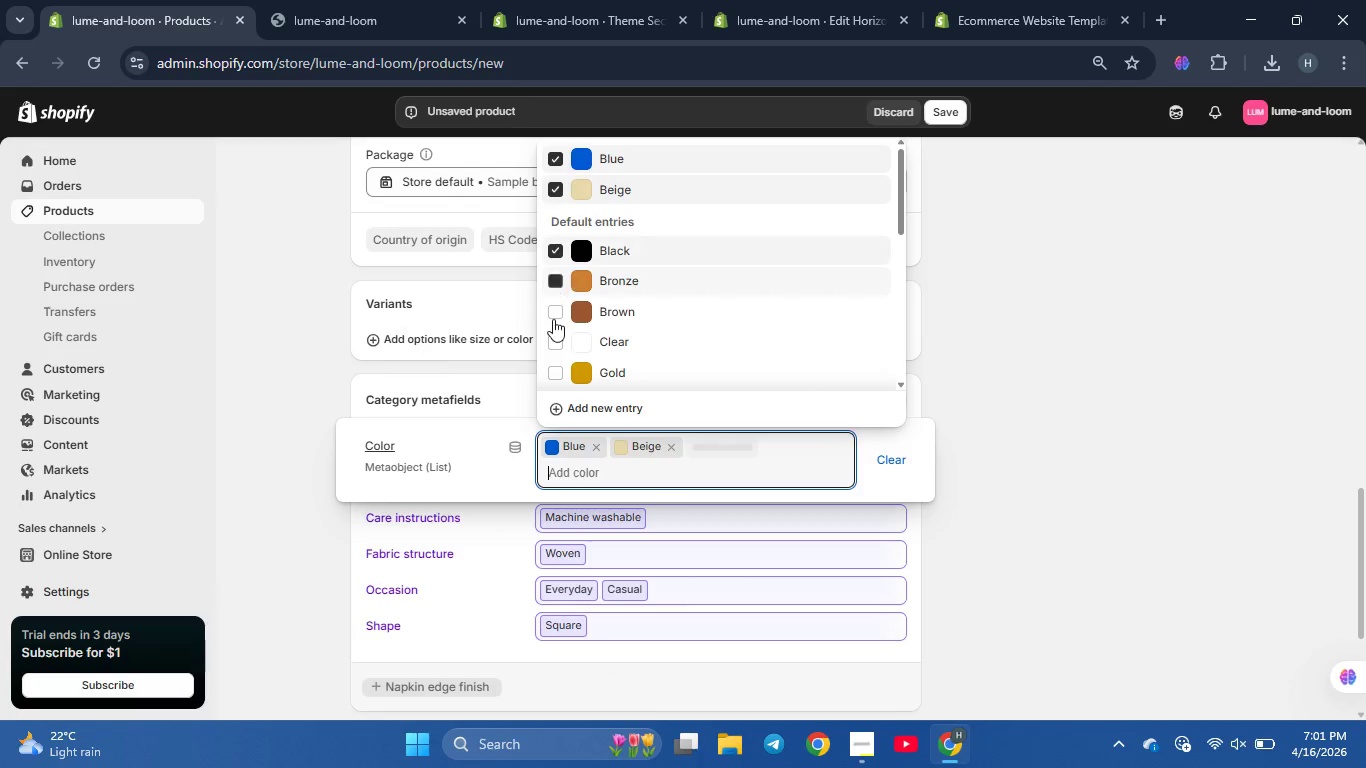 
double_click([552, 321])
 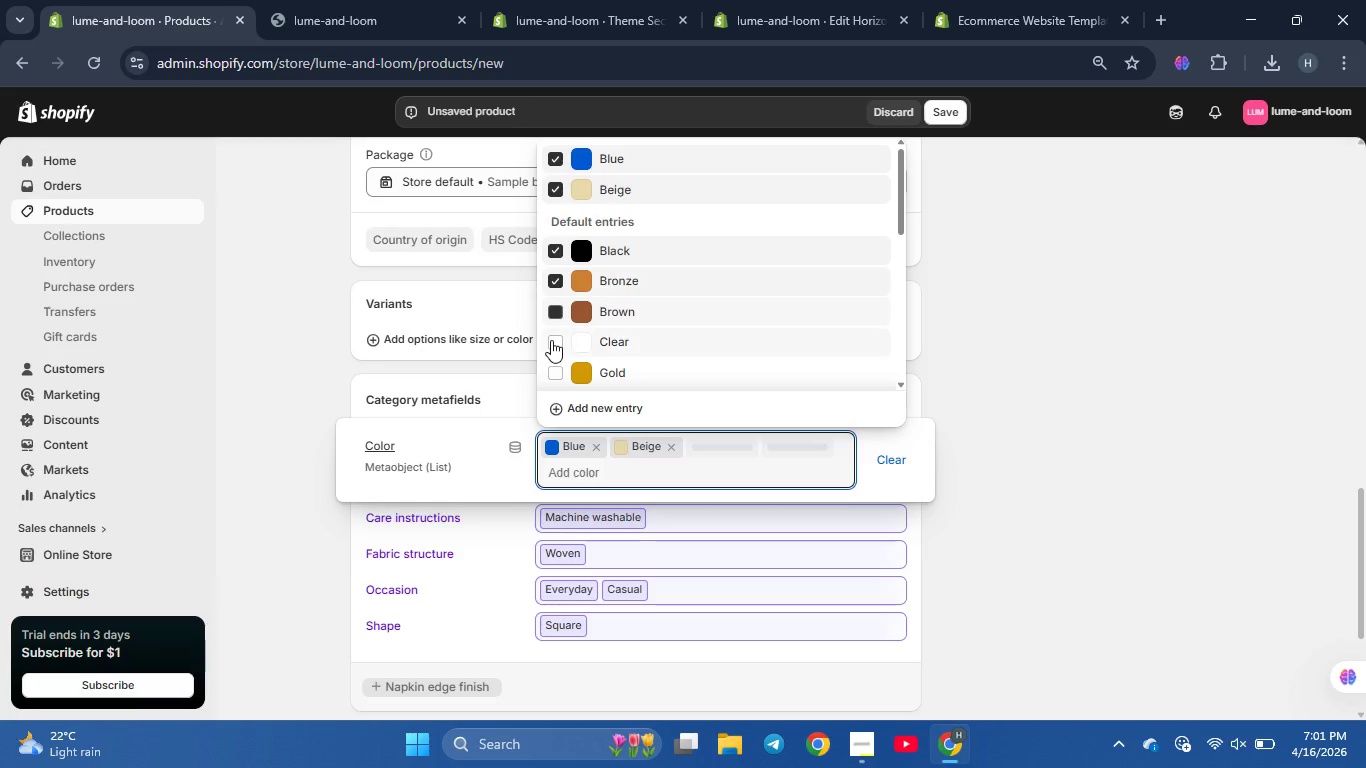 
triple_click([551, 340])
 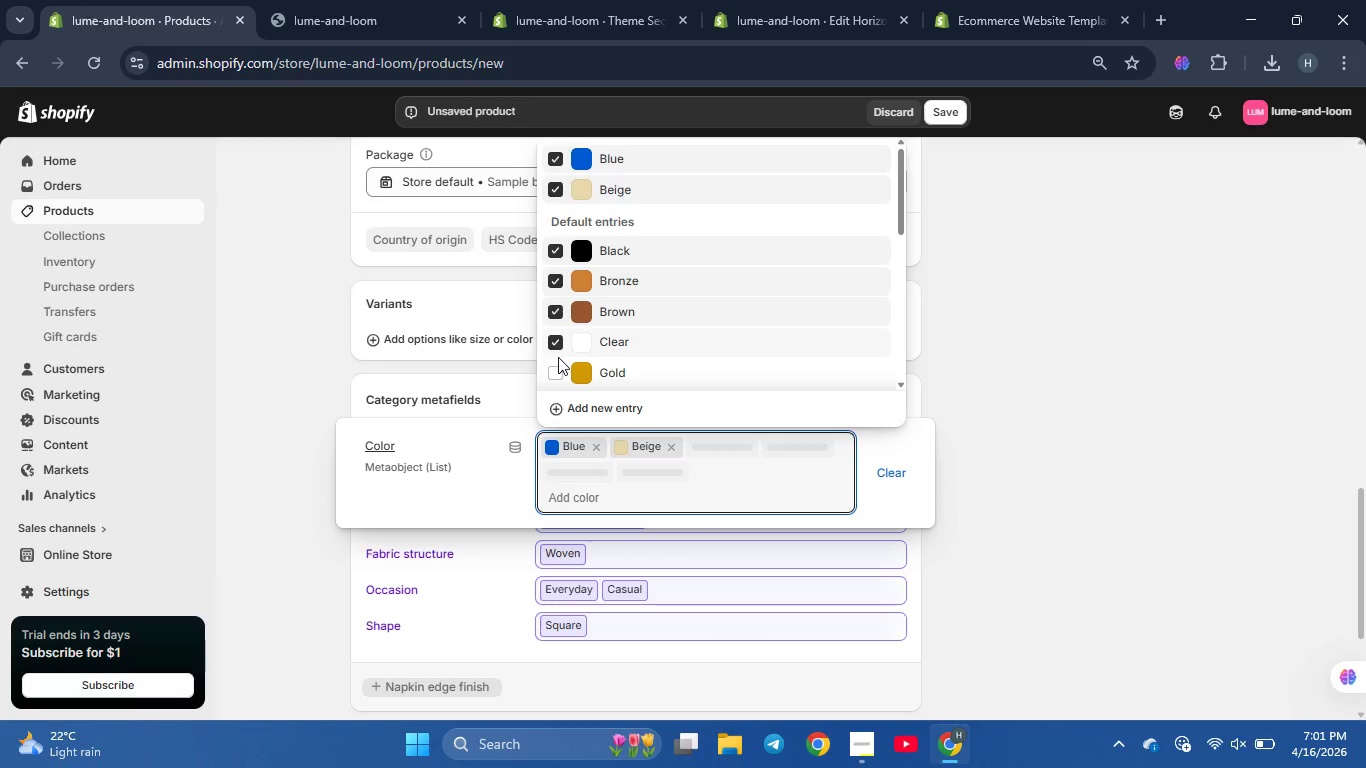 
scroll: coordinate [558, 357], scroll_direction: down, amount: 2.0
 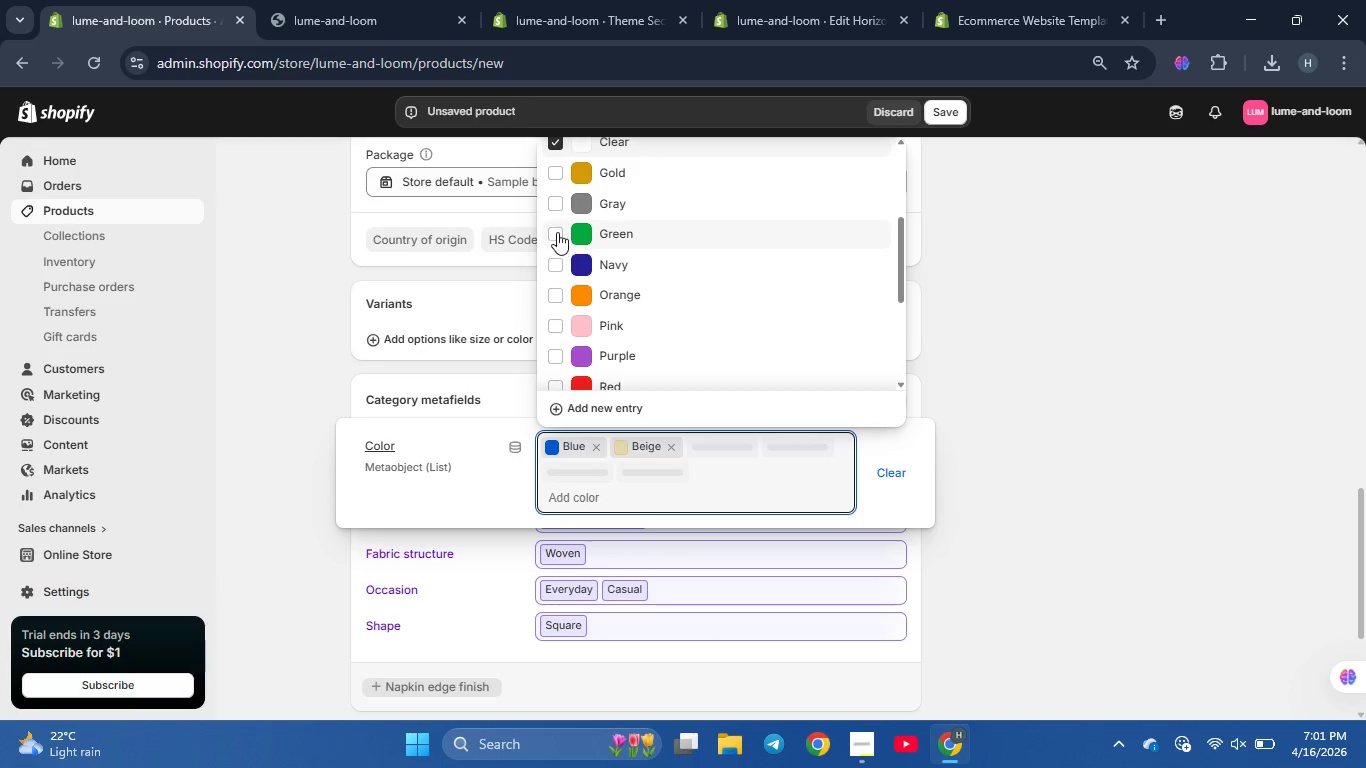 
left_click([558, 226])
 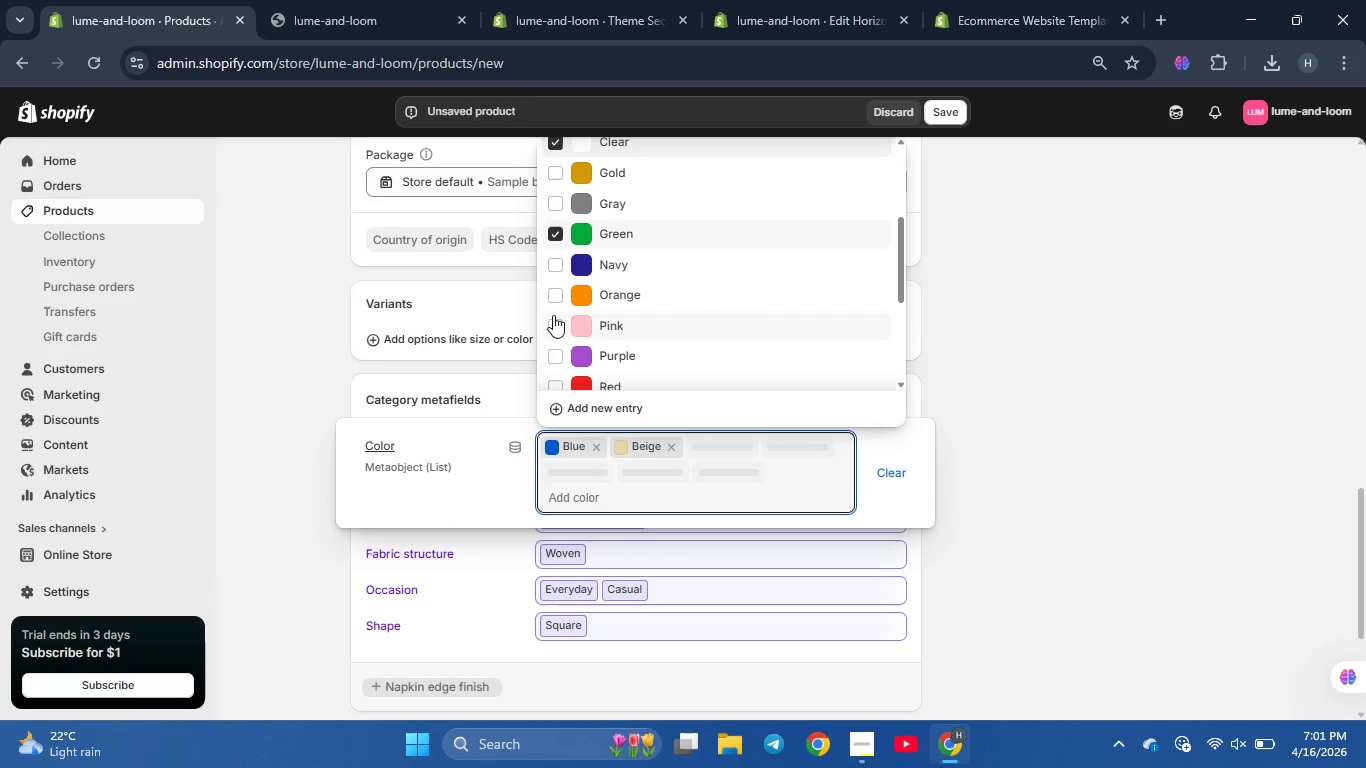 
left_click([553, 323])
 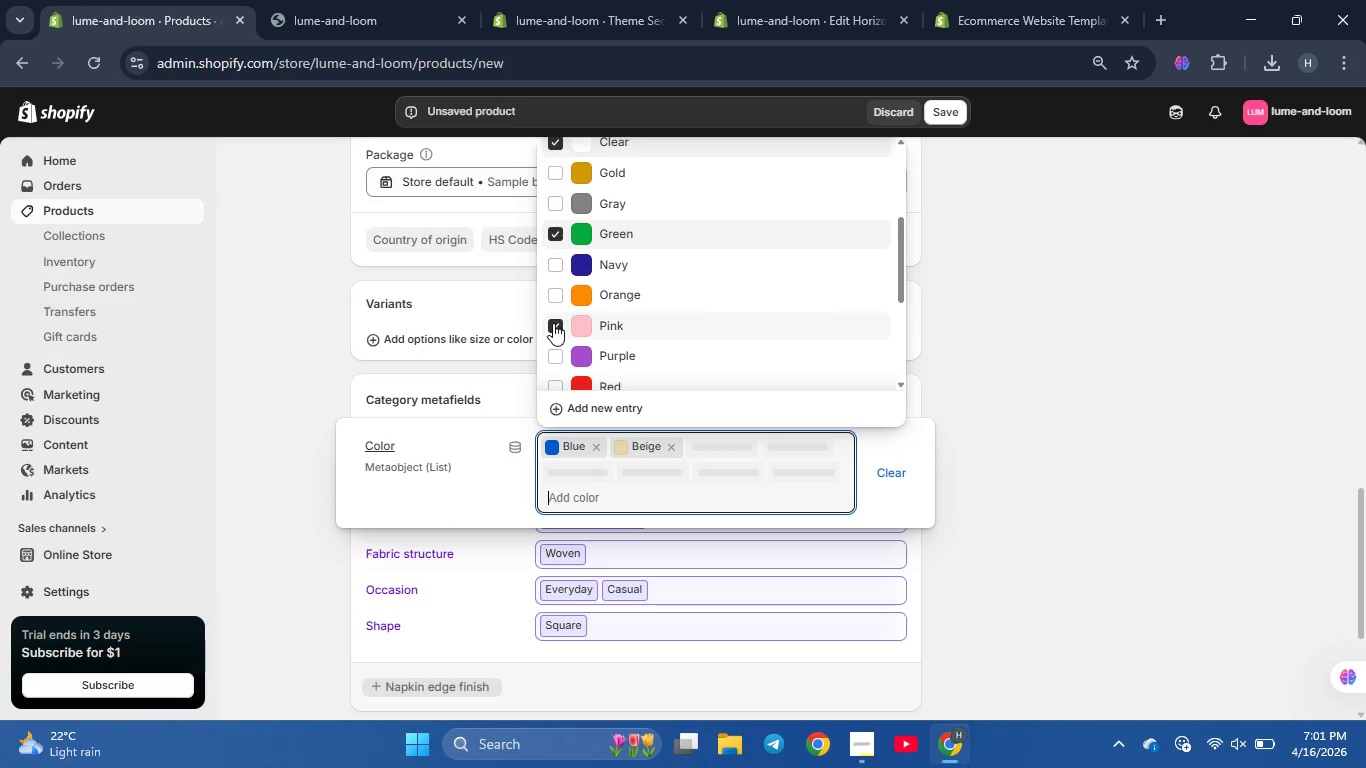 
scroll: coordinate [553, 323], scroll_direction: down, amount: 1.0
 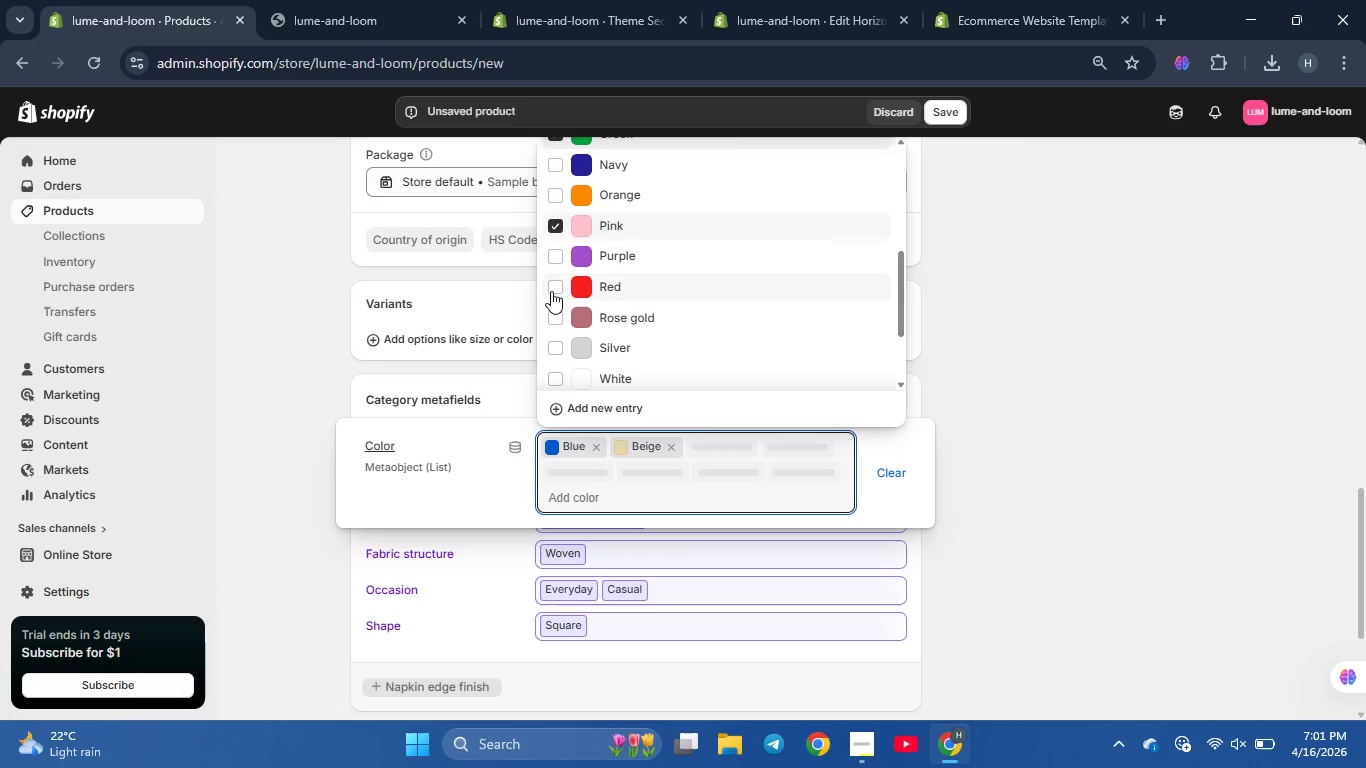 
left_click([551, 286])
 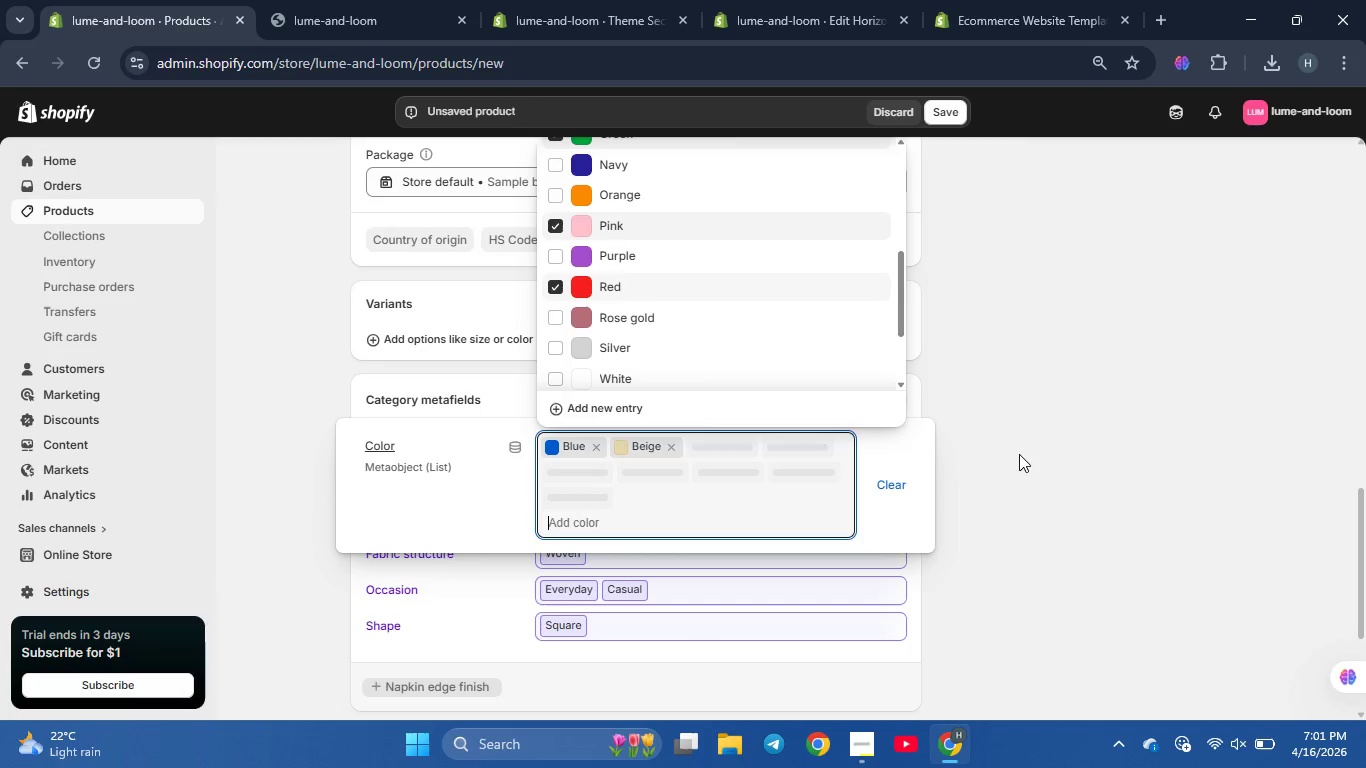 
left_click([1019, 454])
 